 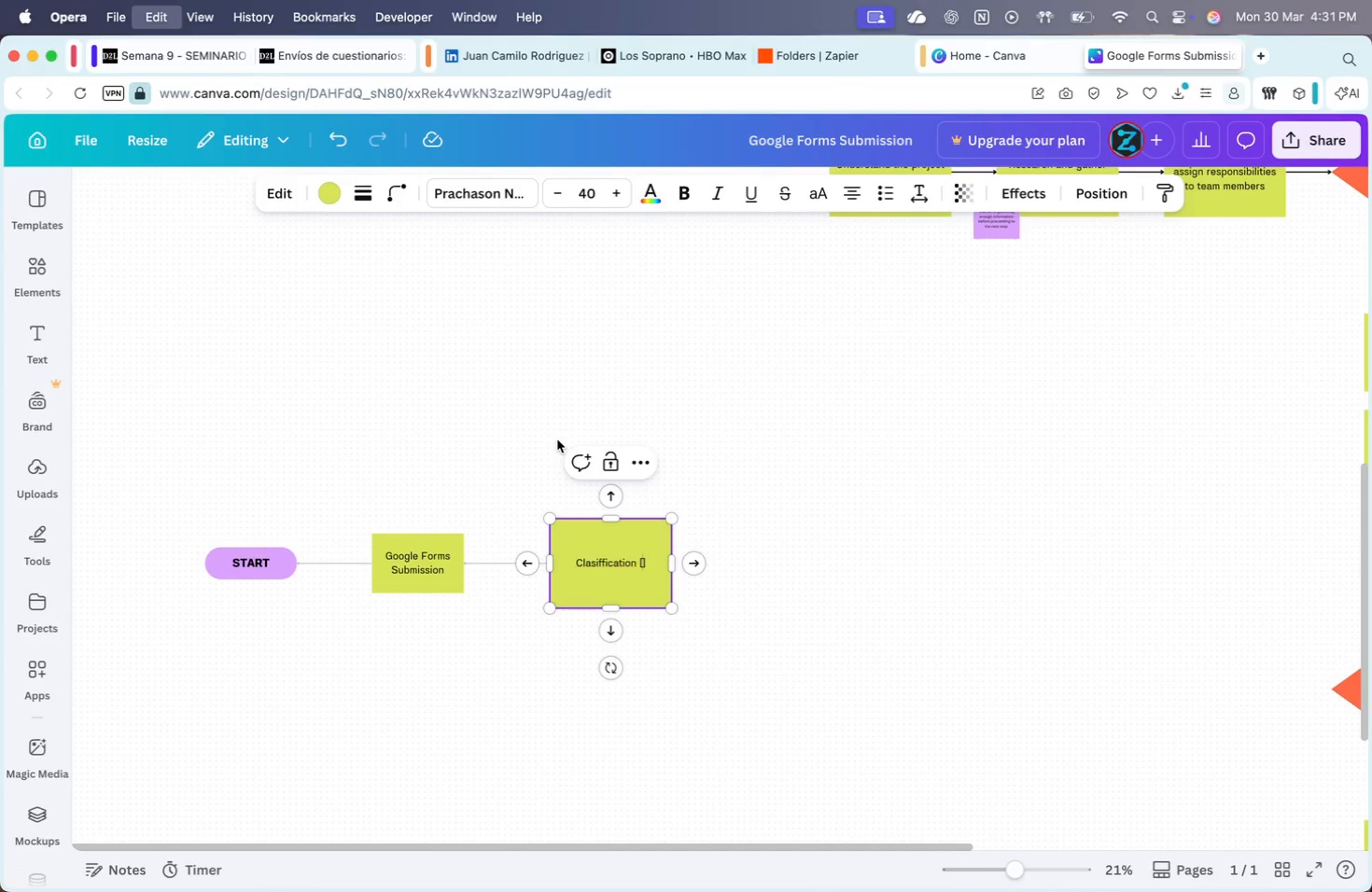 
key(Meta+V)
 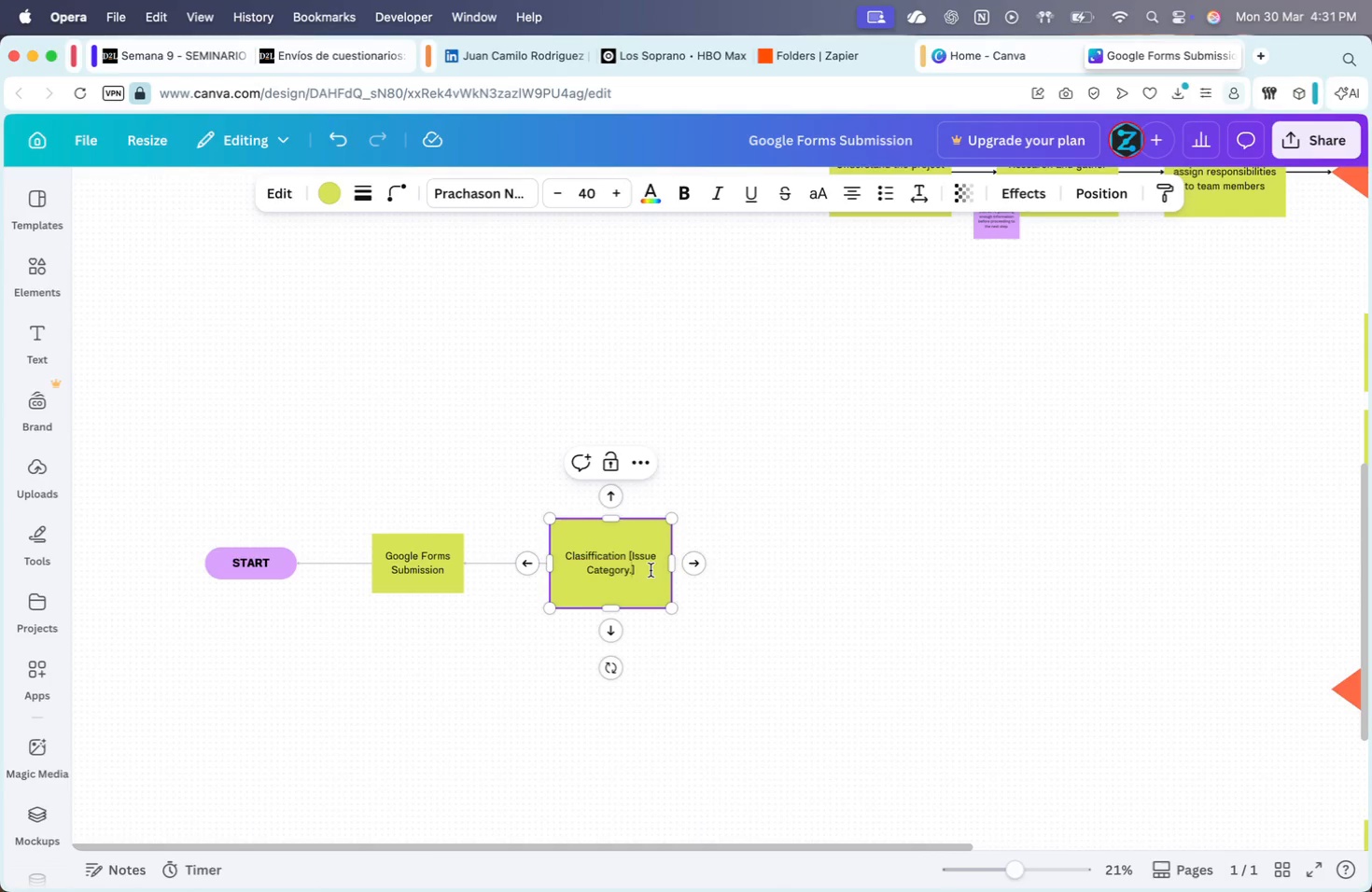 
key(Backspace)
 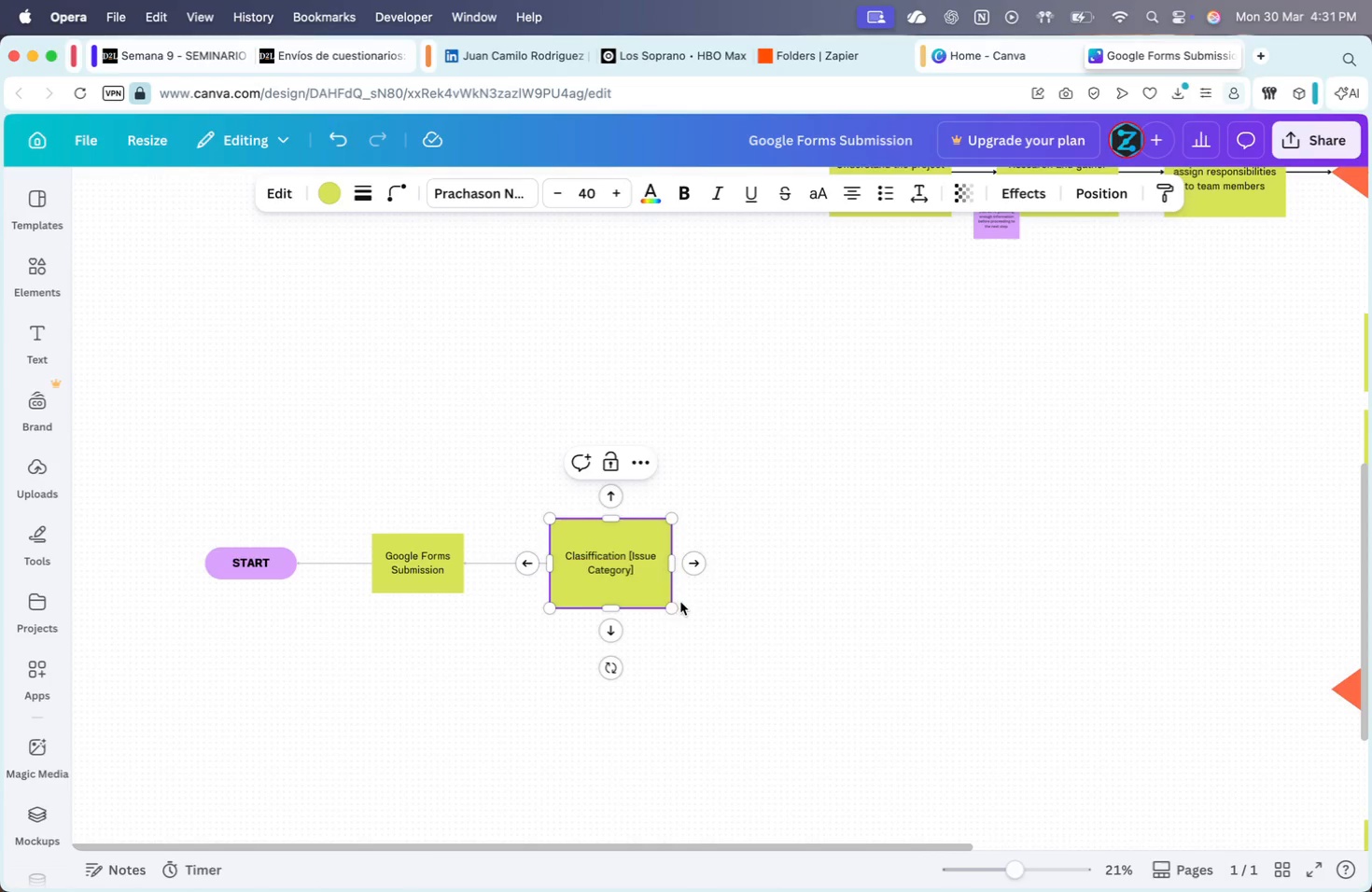 
left_click_drag(start_coordinate=[672, 605], to_coordinate=[652, 570])
 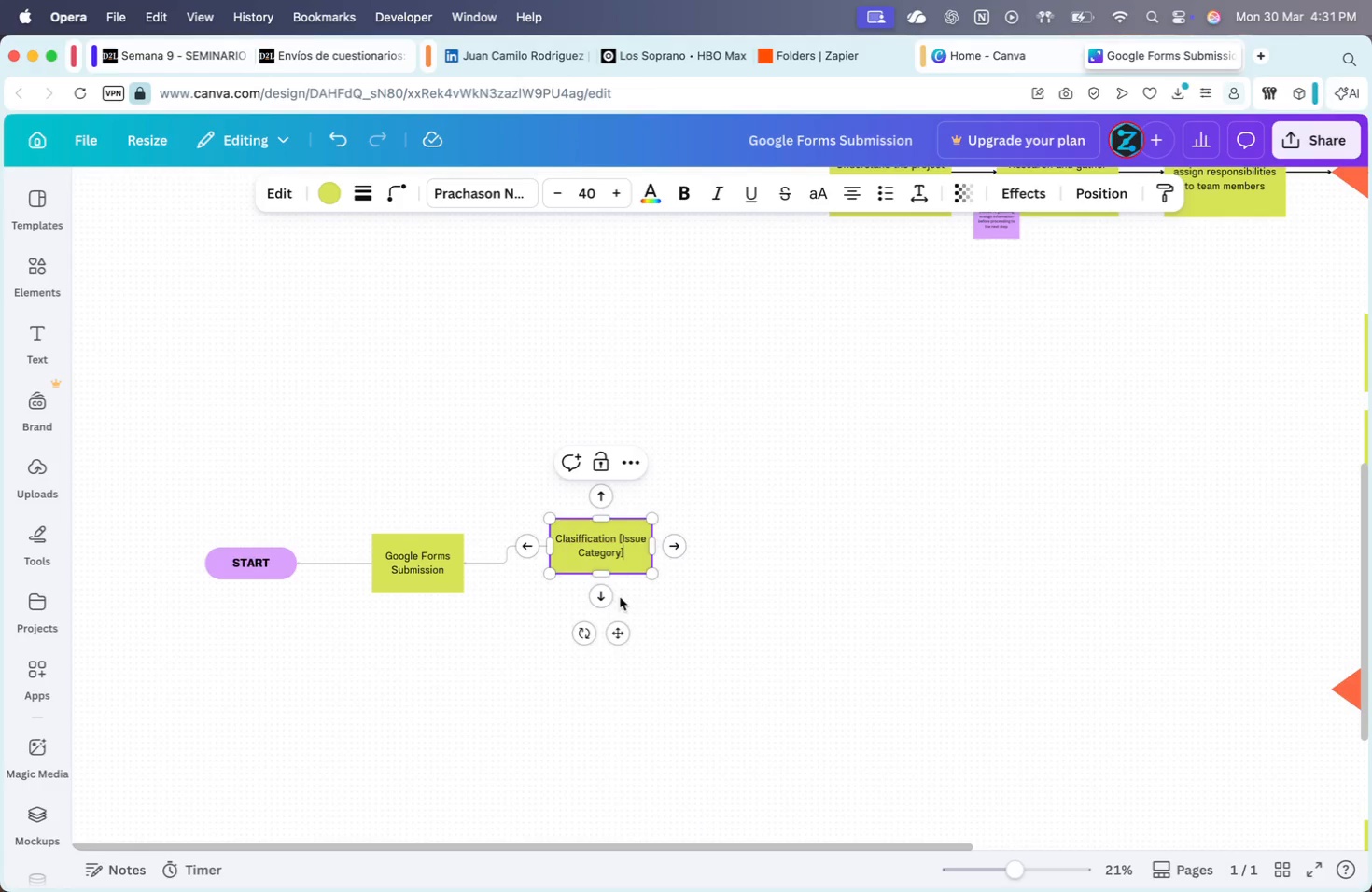 
left_click_drag(start_coordinate=[612, 634], to_coordinate=[616, 651])
 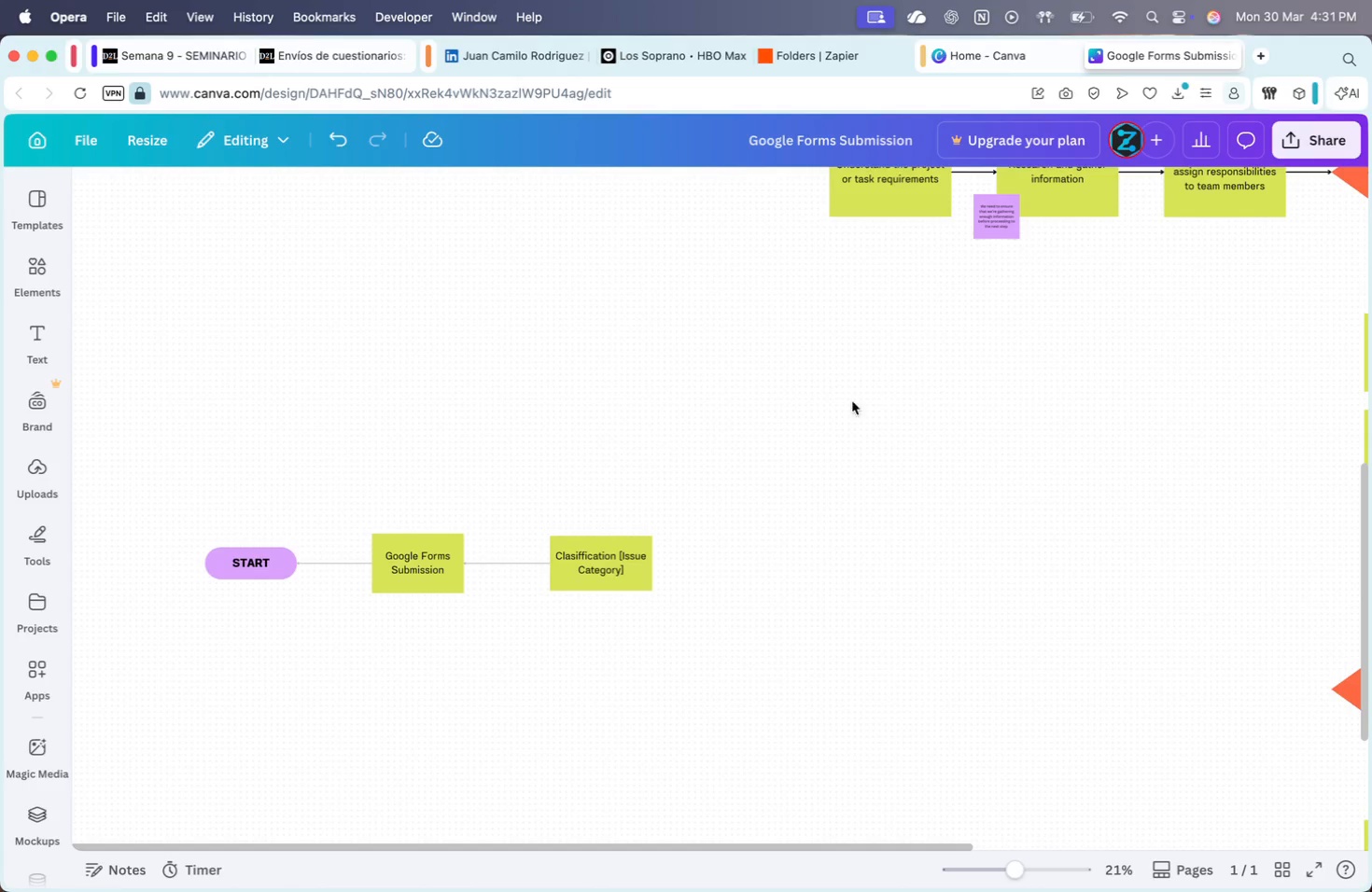 
scroll: coordinate [907, 237], scroll_direction: down, amount: 19.0
 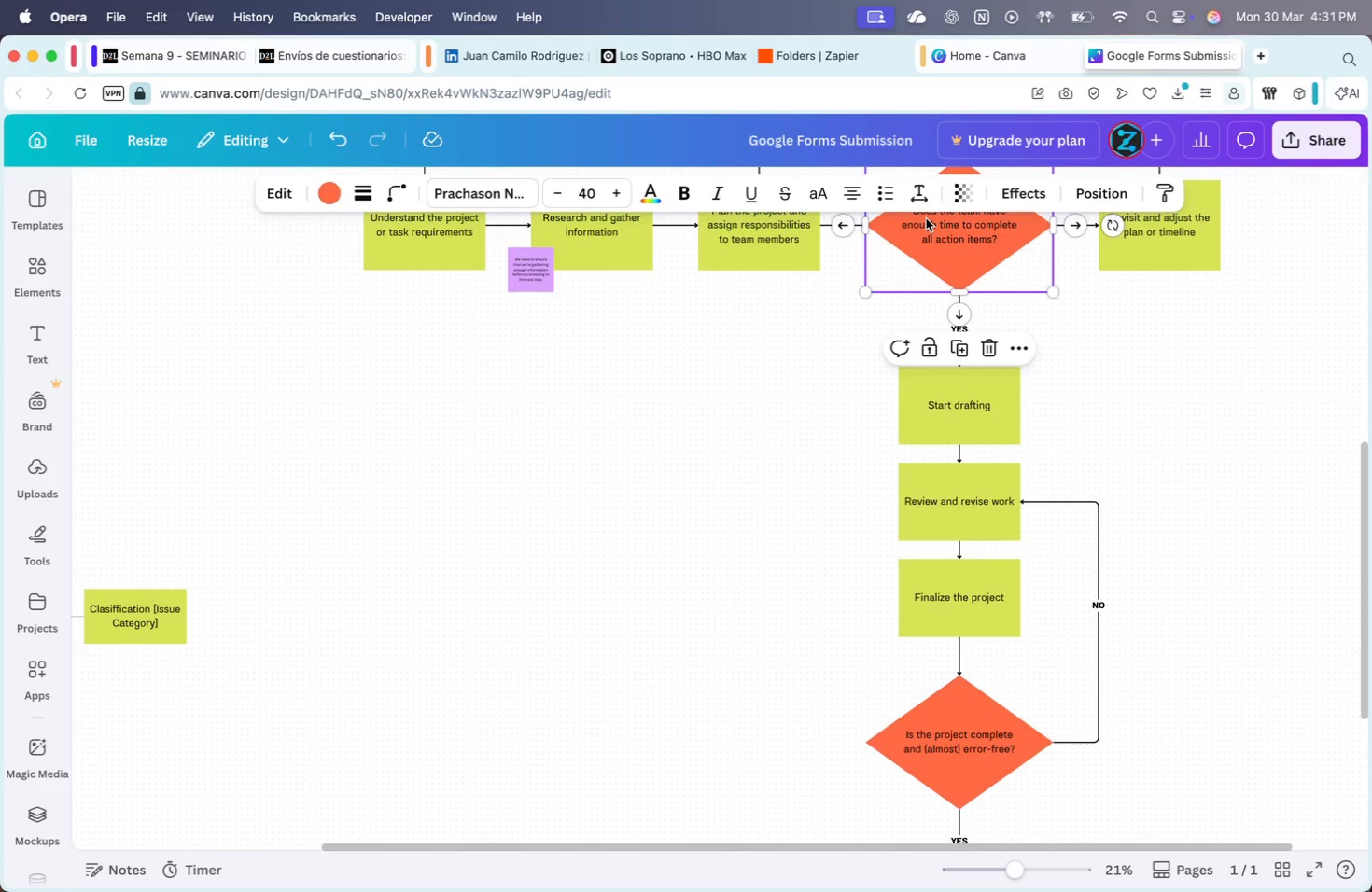 
key(Meta+CommandLeft)
 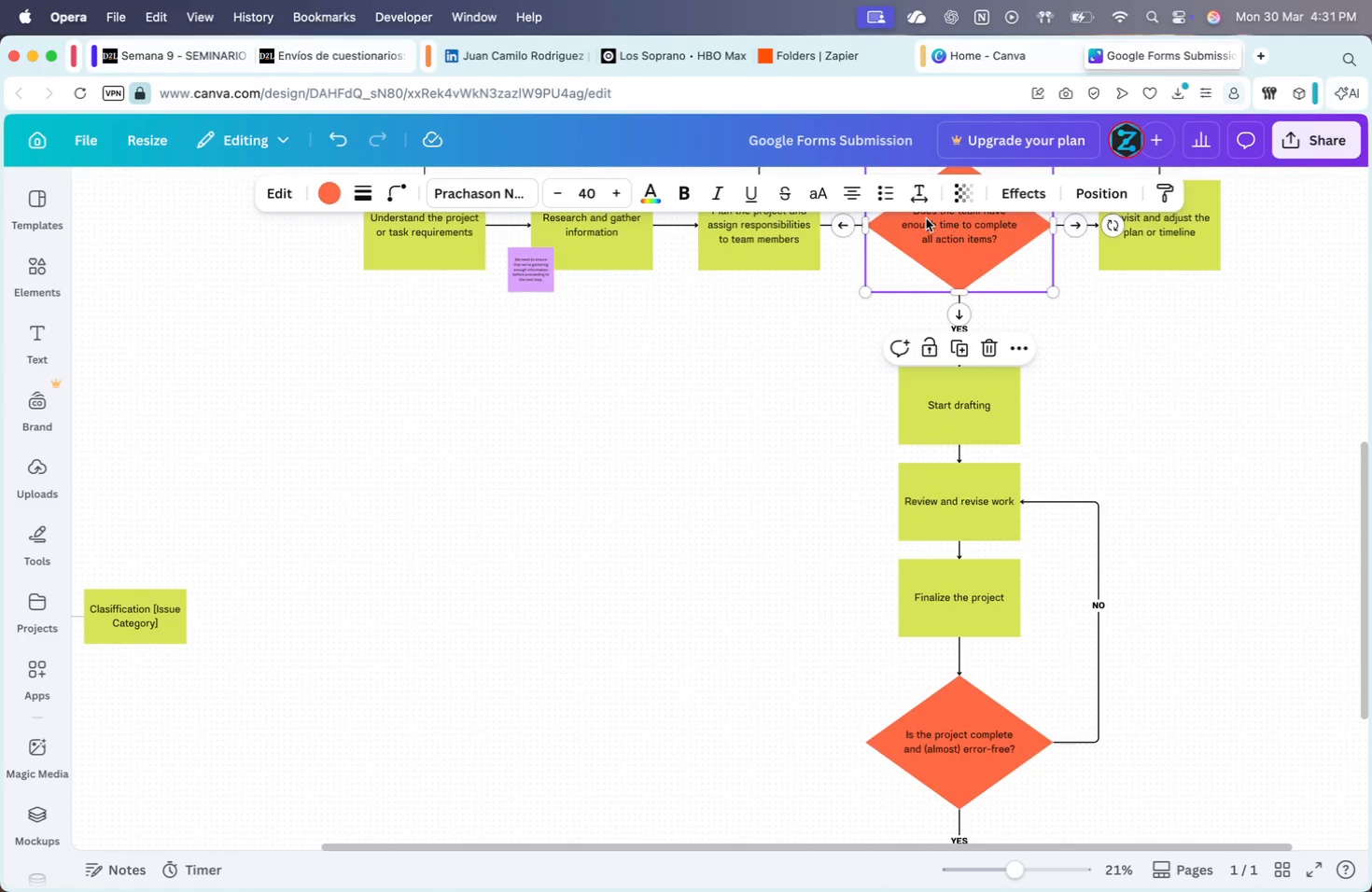 
key(Meta+C)
 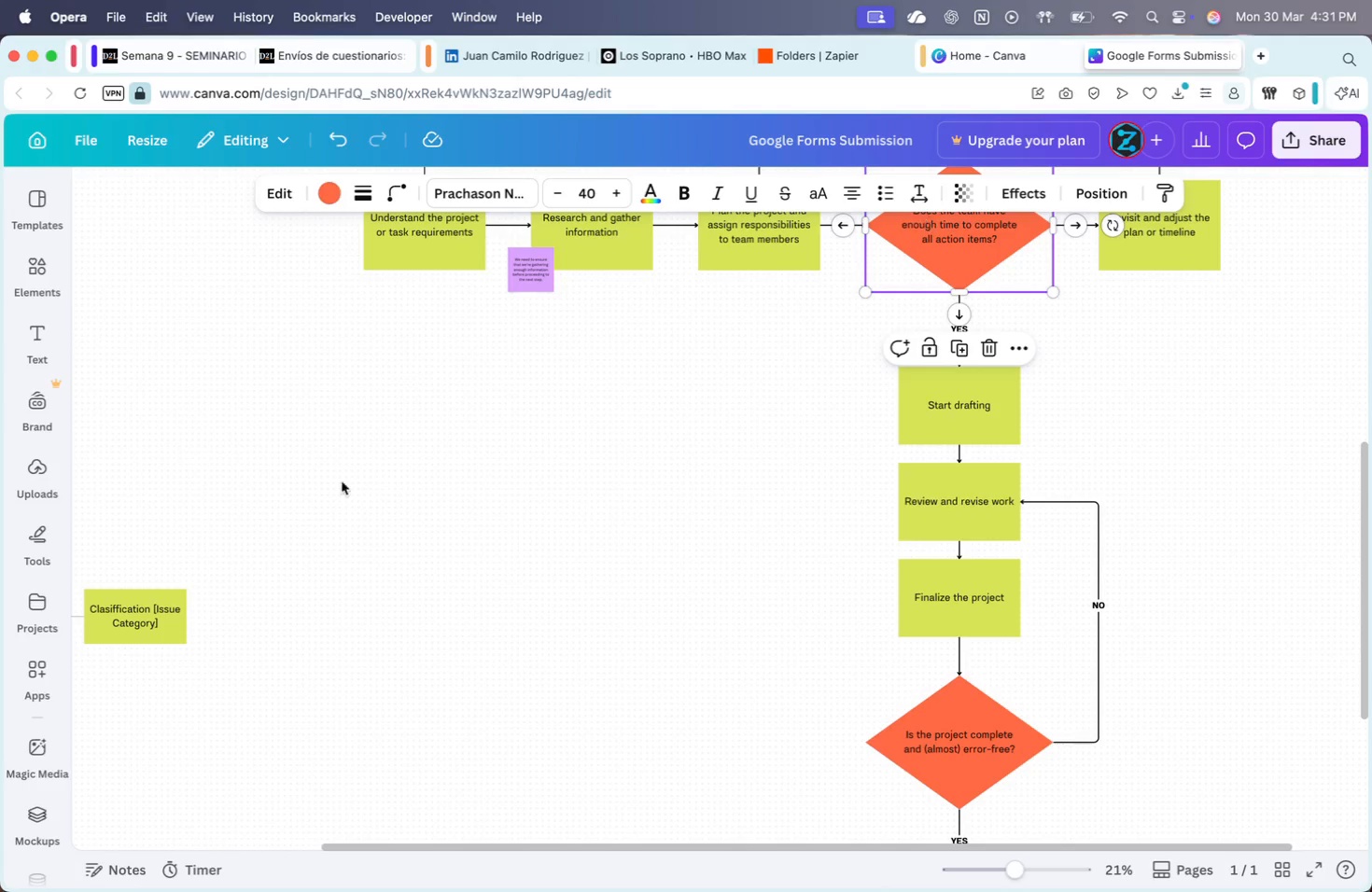 
left_click_drag(start_coordinate=[328, 486], to_coordinate=[333, 489])
 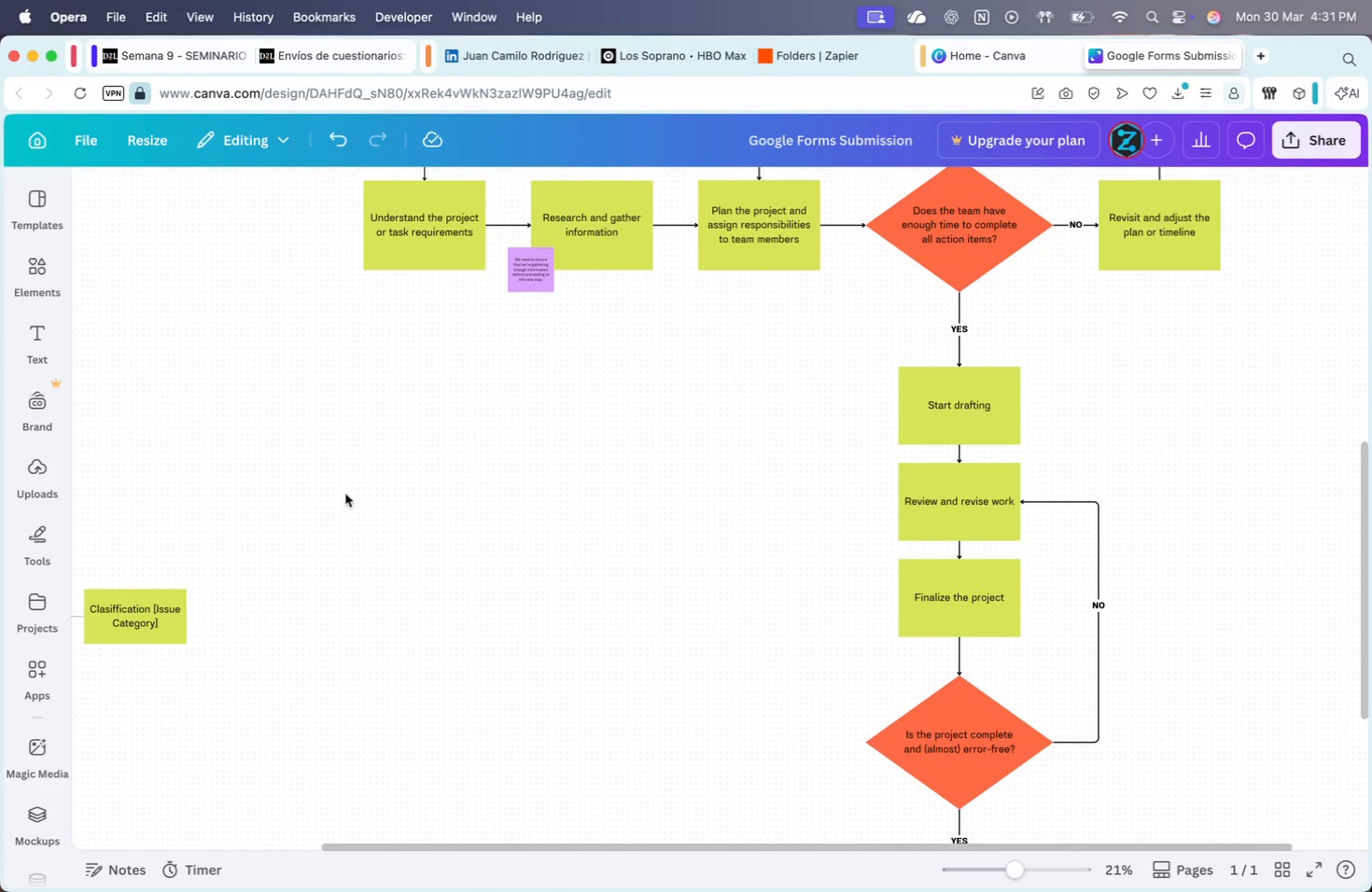 
key(Meta+CommandLeft)
 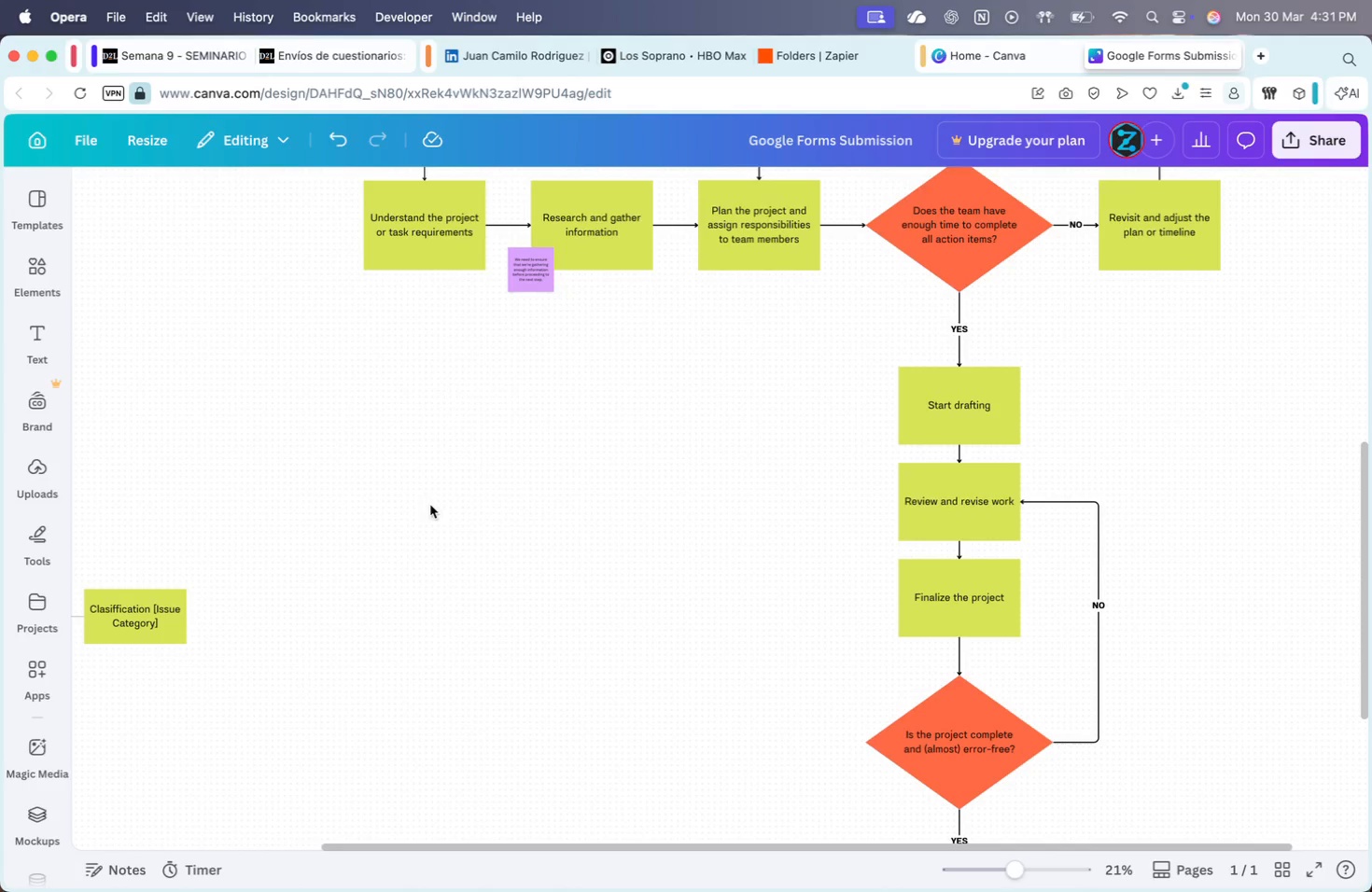 
key(Meta+V)
 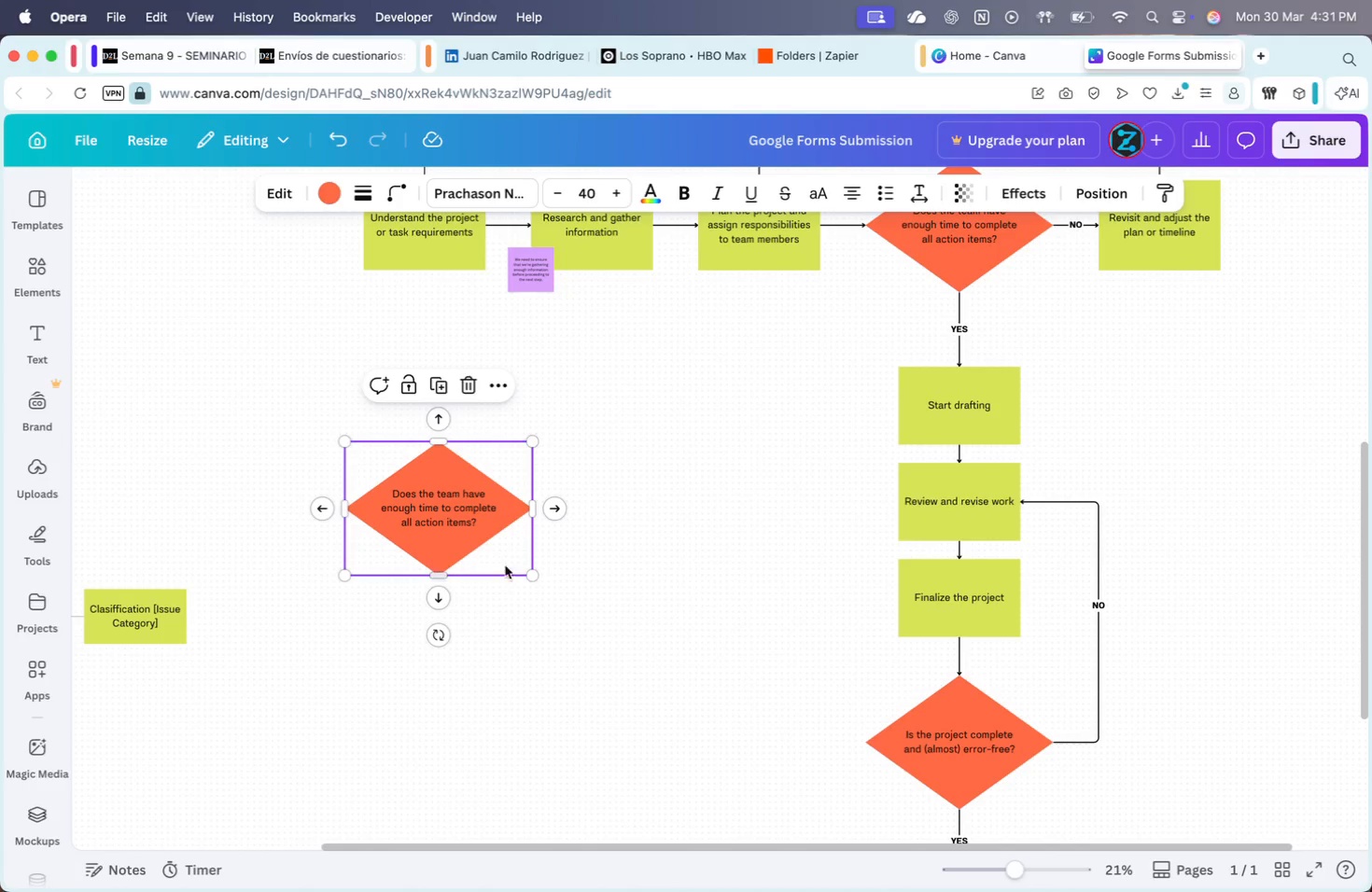 
left_click_drag(start_coordinate=[450, 520], to_coordinate=[432, 562])
 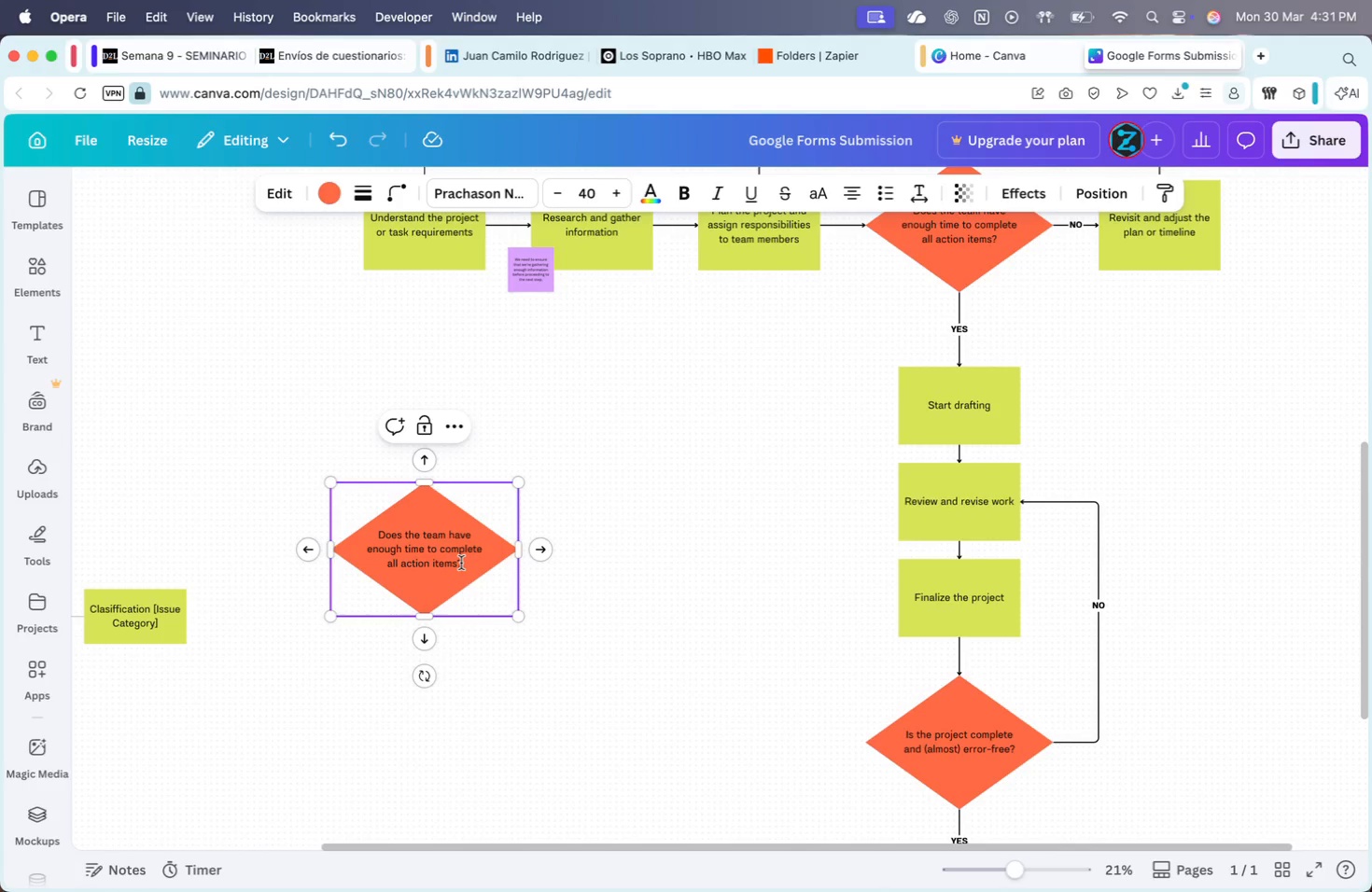 
left_click_drag(start_coordinate=[466, 563], to_coordinate=[380, 536])
 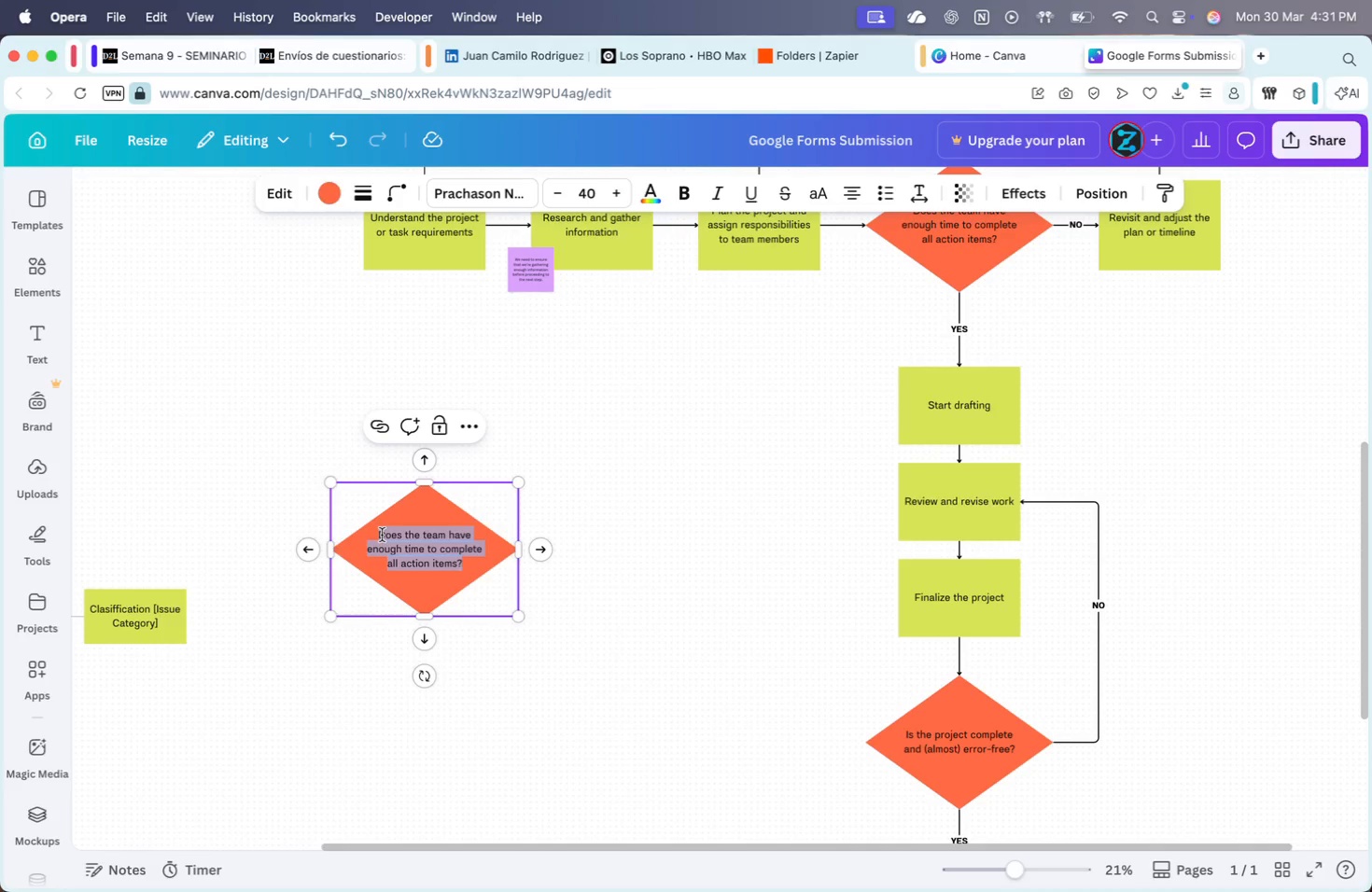 
type(Is it )
 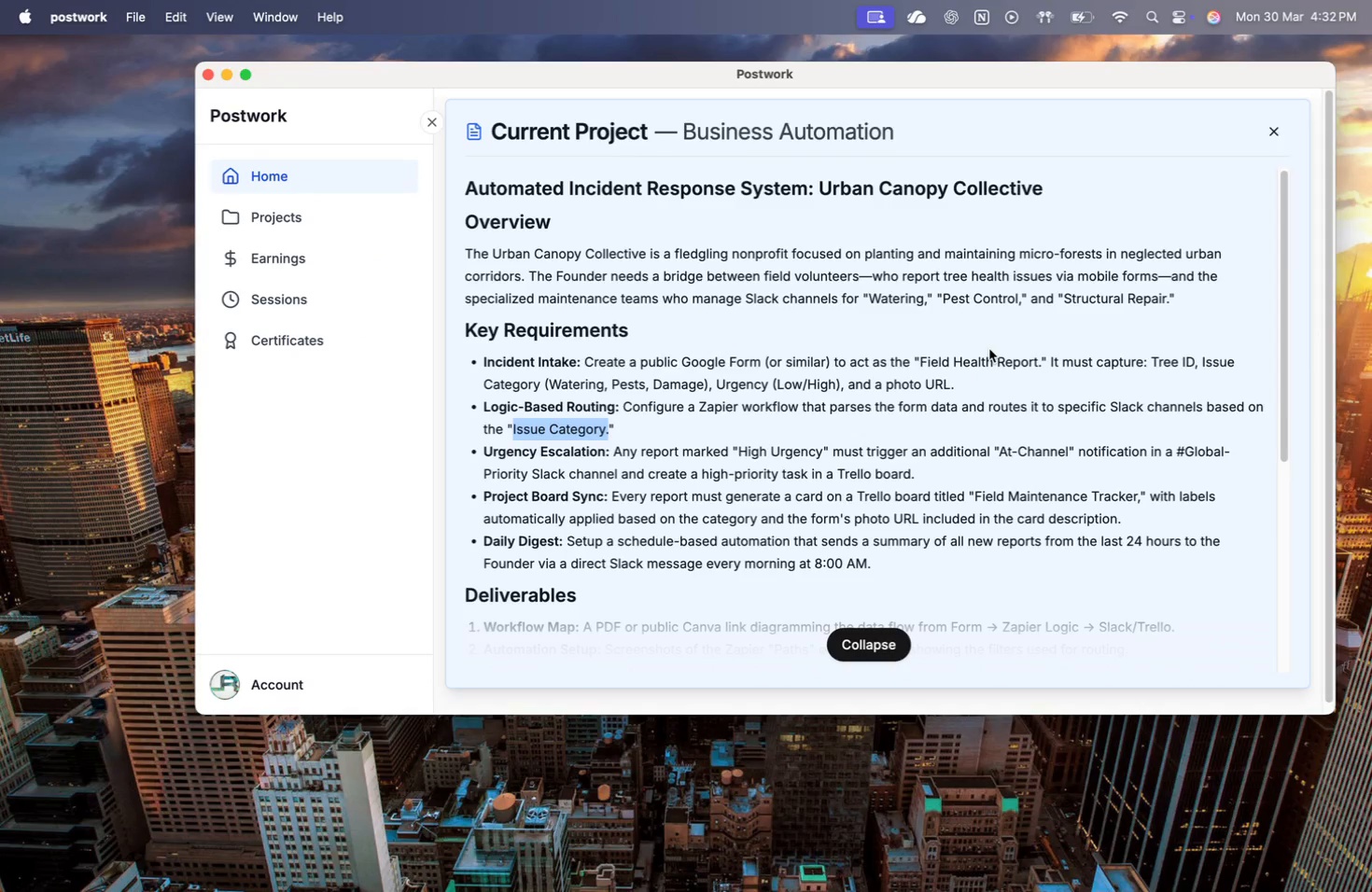 
wait(11.16)
 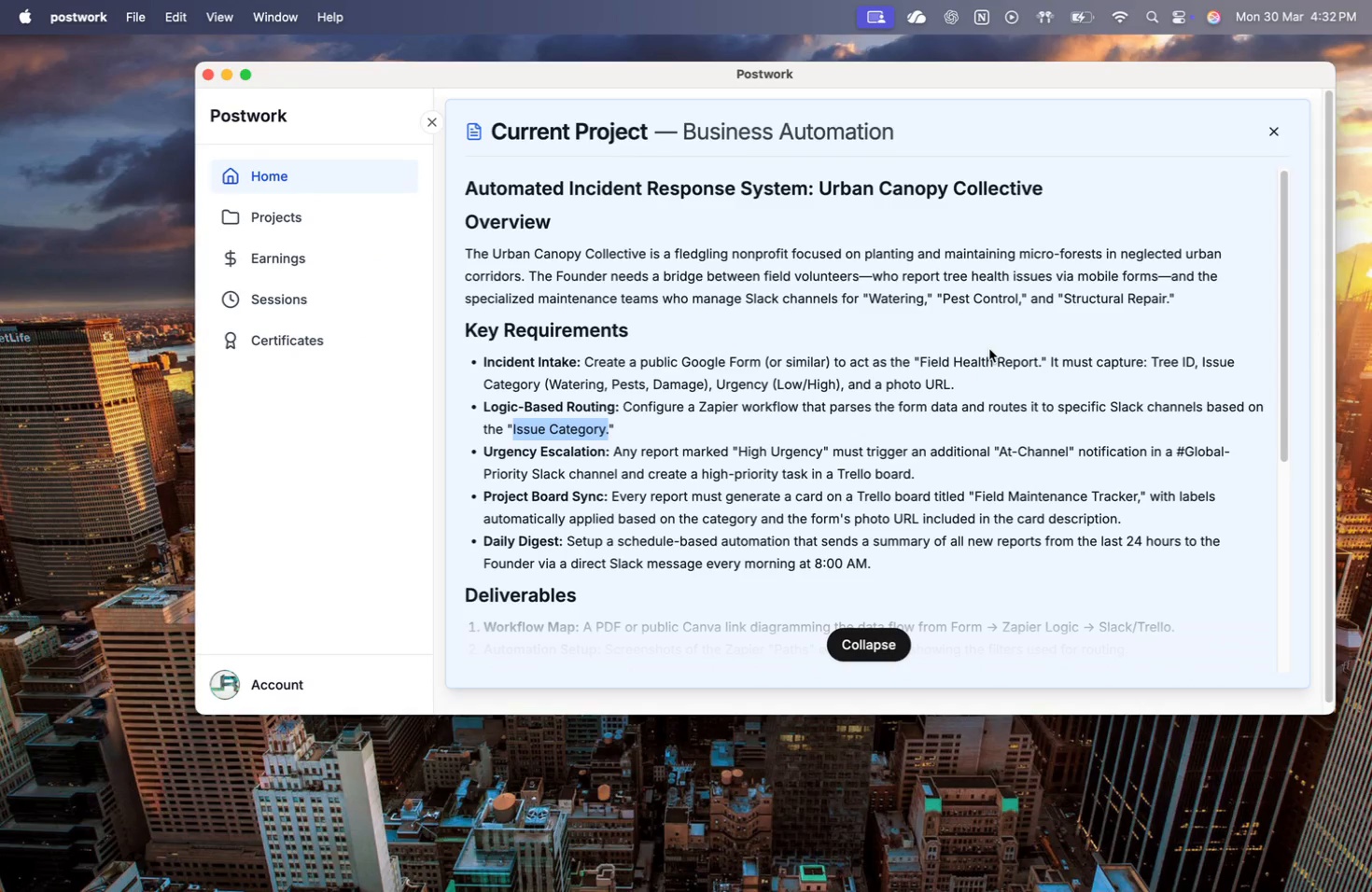 
type(High Urgency?)
 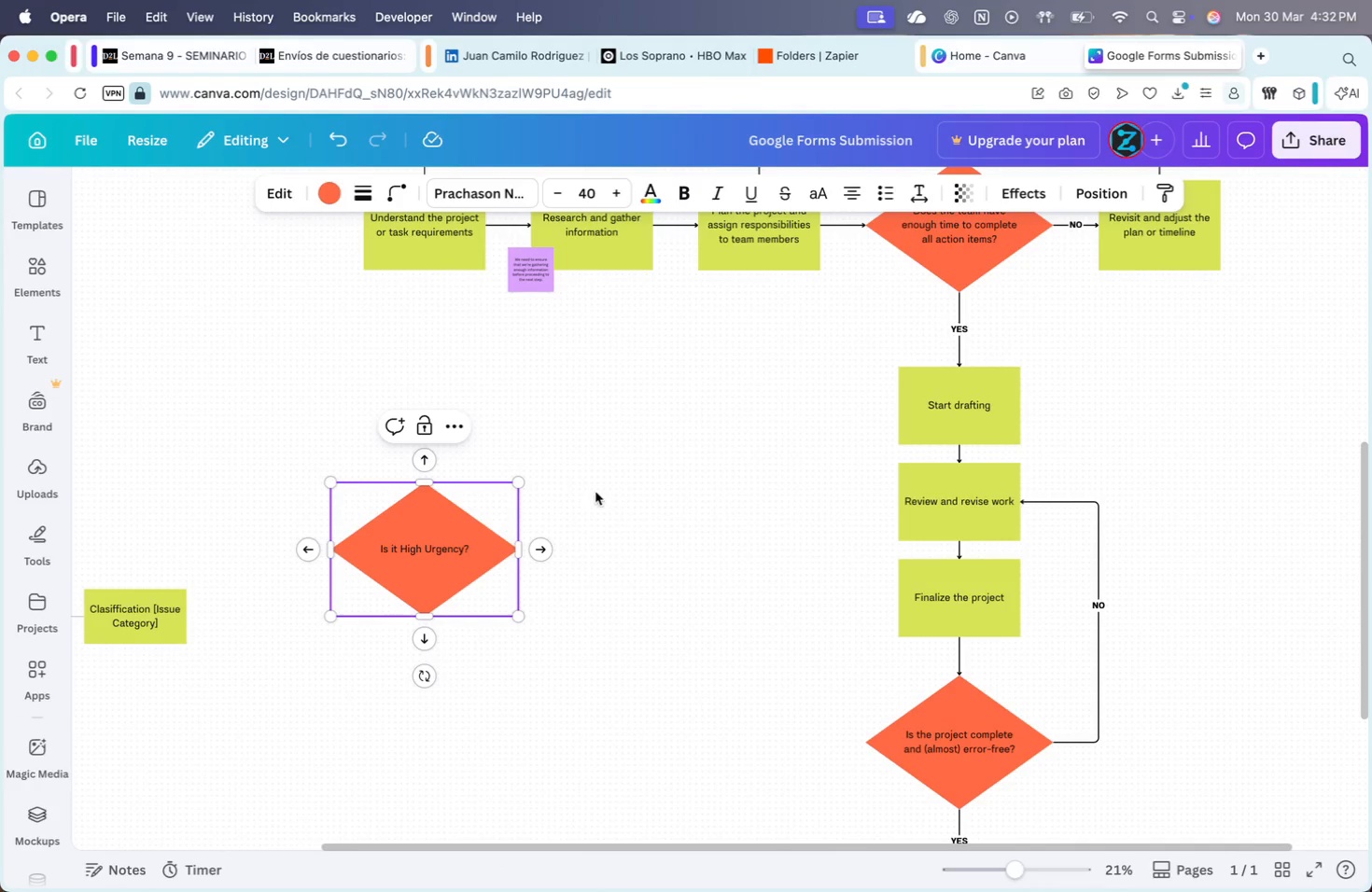 
left_click_drag(start_coordinate=[809, 474], to_coordinate=[648, 636])
 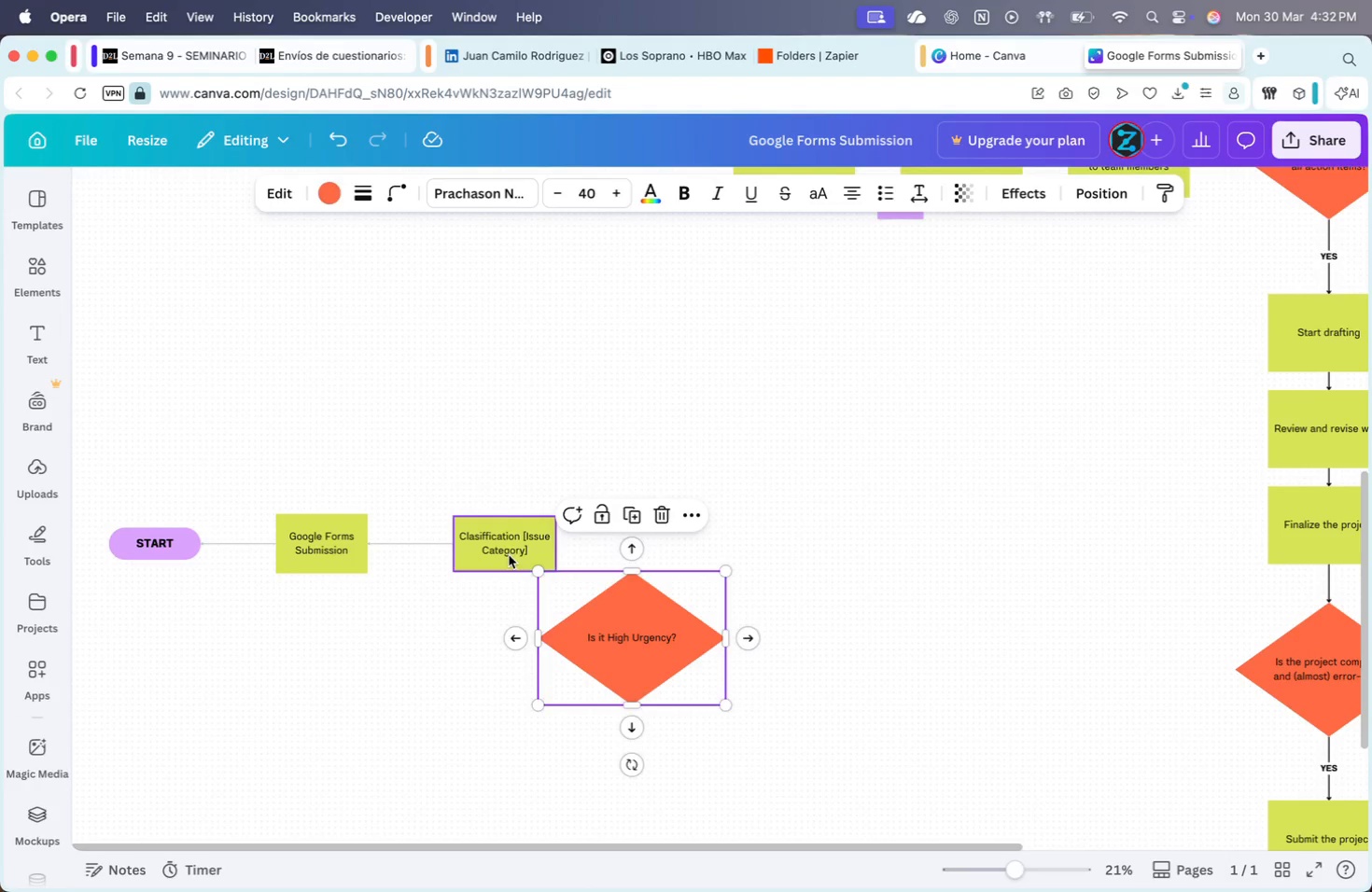 
scroll: coordinate [777, 476], scroll_direction: up, amount: 4.0
 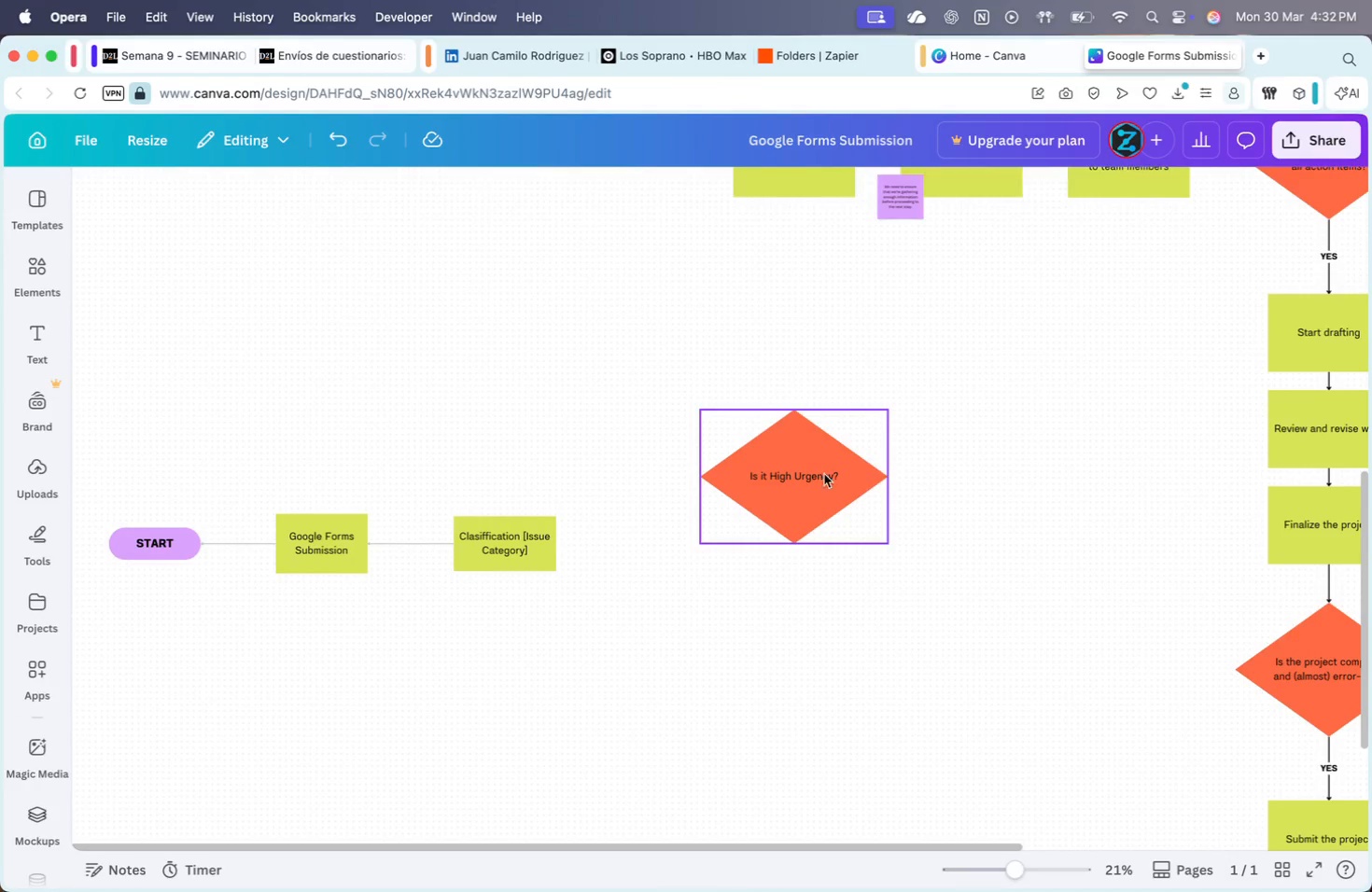 
left_click_drag(start_coordinate=[493, 535], to_coordinate=[775, 533])
 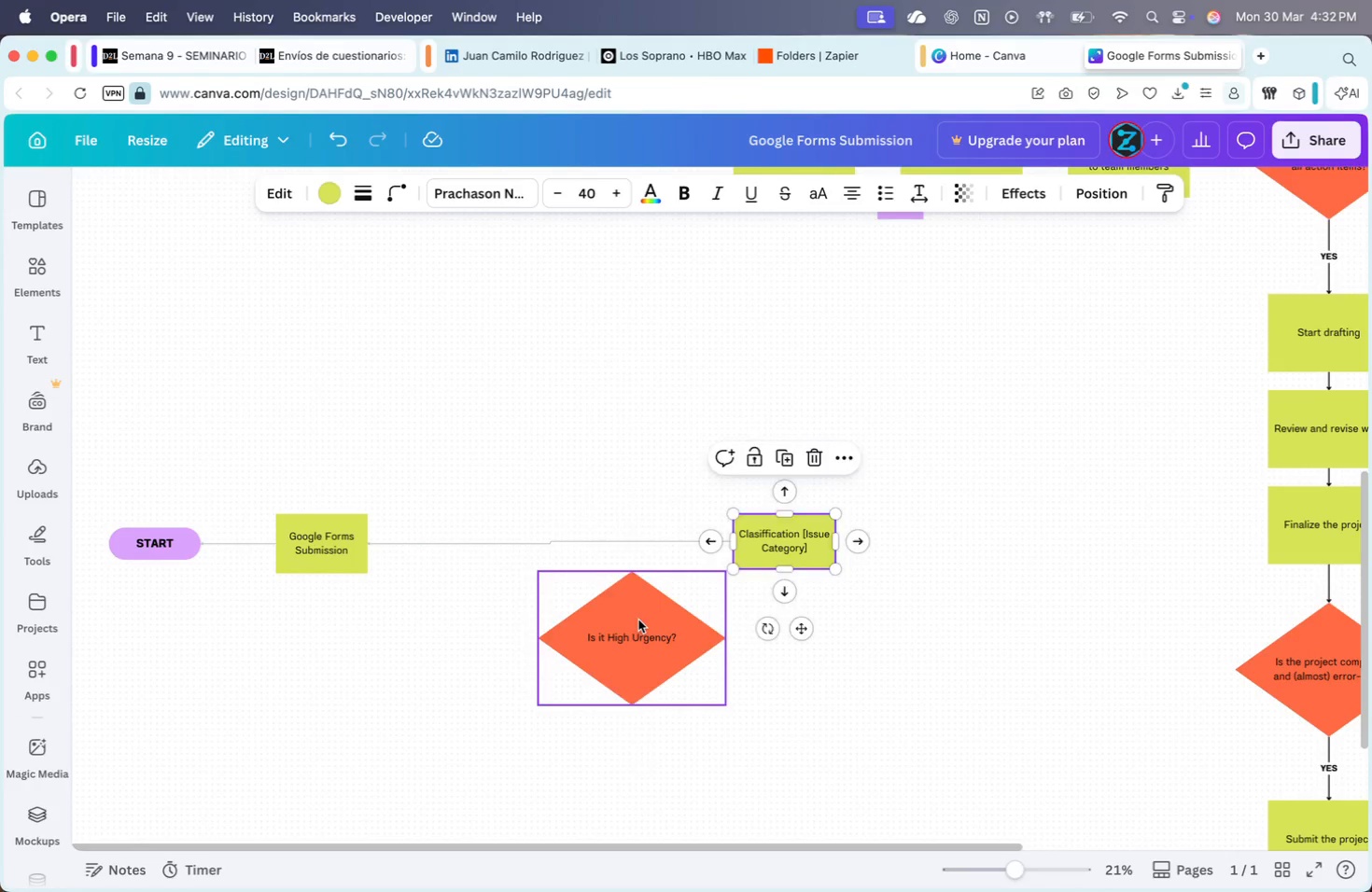 
left_click_drag(start_coordinate=[638, 620], to_coordinate=[539, 528])
 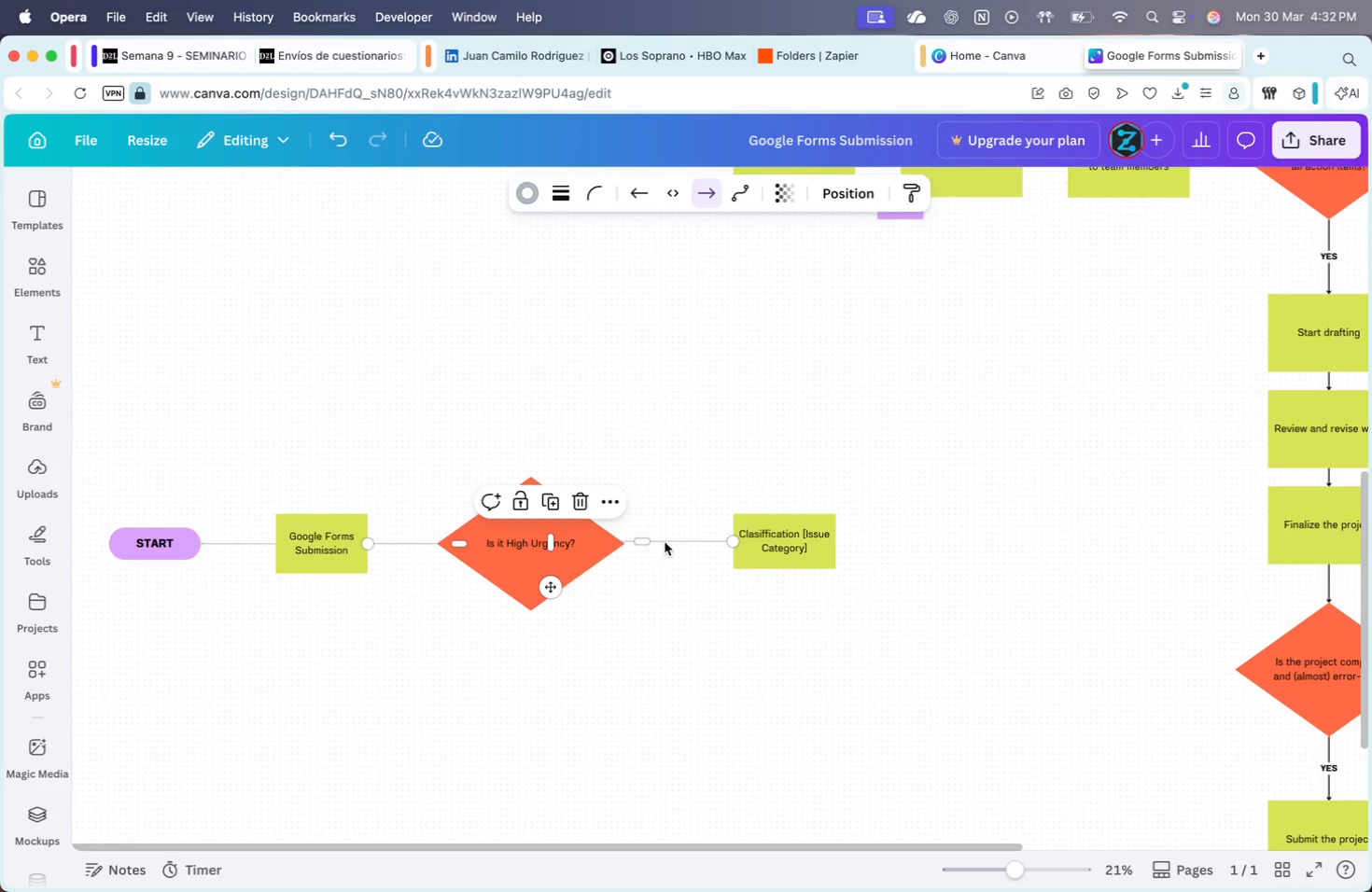 
left_click_drag(start_coordinate=[642, 537], to_coordinate=[556, 659])
 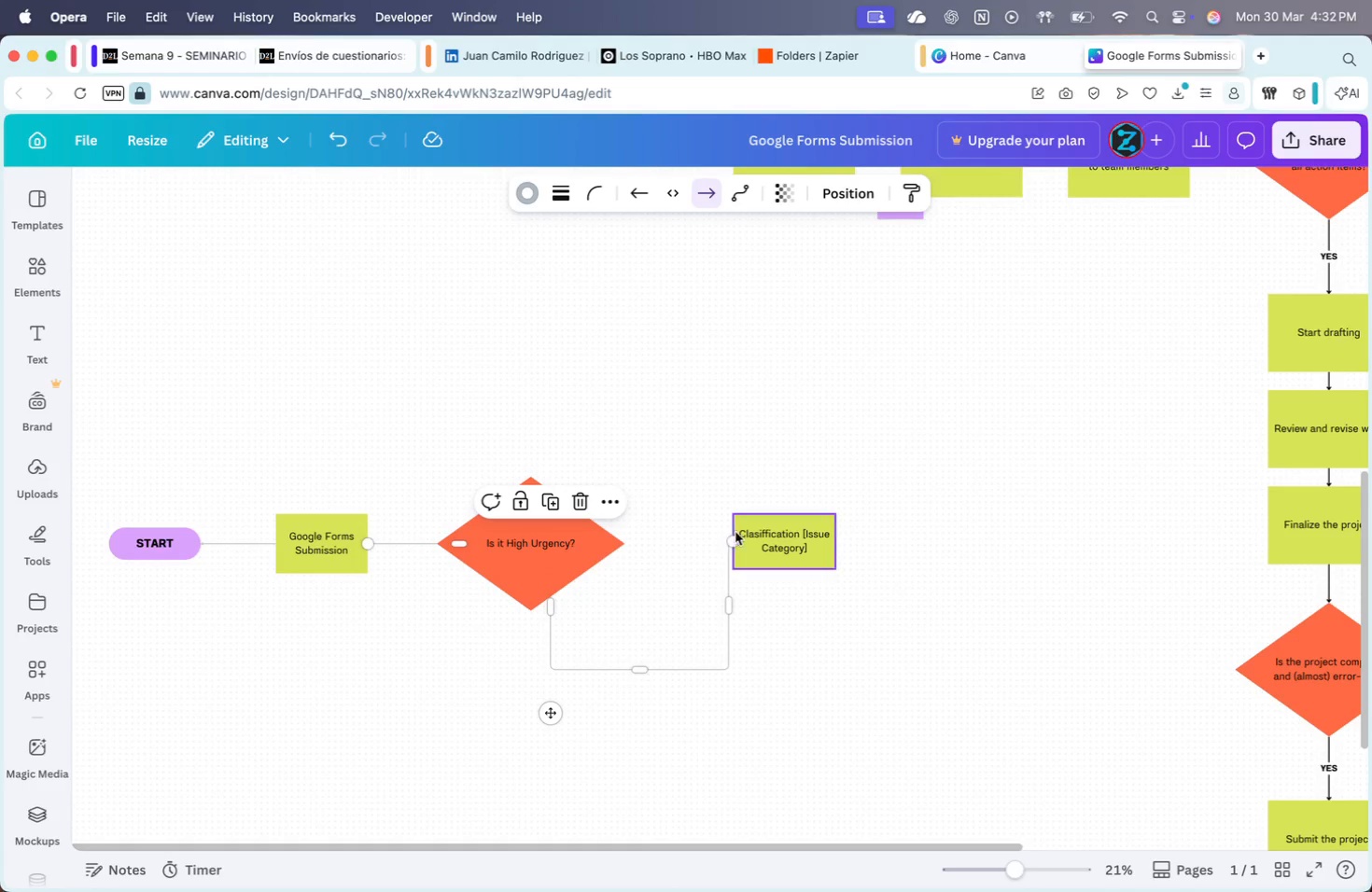 
left_click_drag(start_coordinate=[732, 540], to_coordinate=[436, 544])
 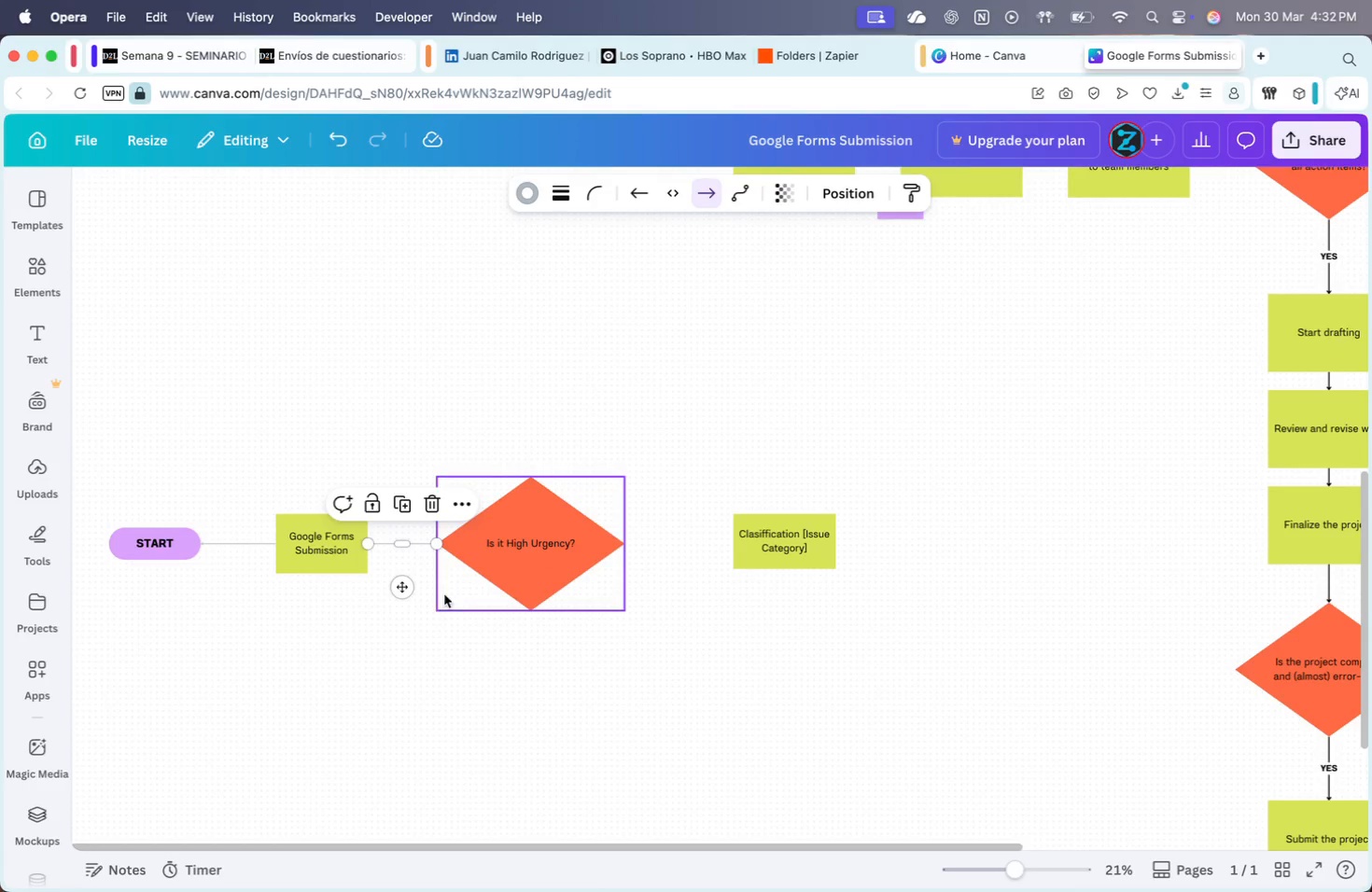 
left_click_drag(start_coordinate=[518, 696], to_coordinate=[515, 690])
 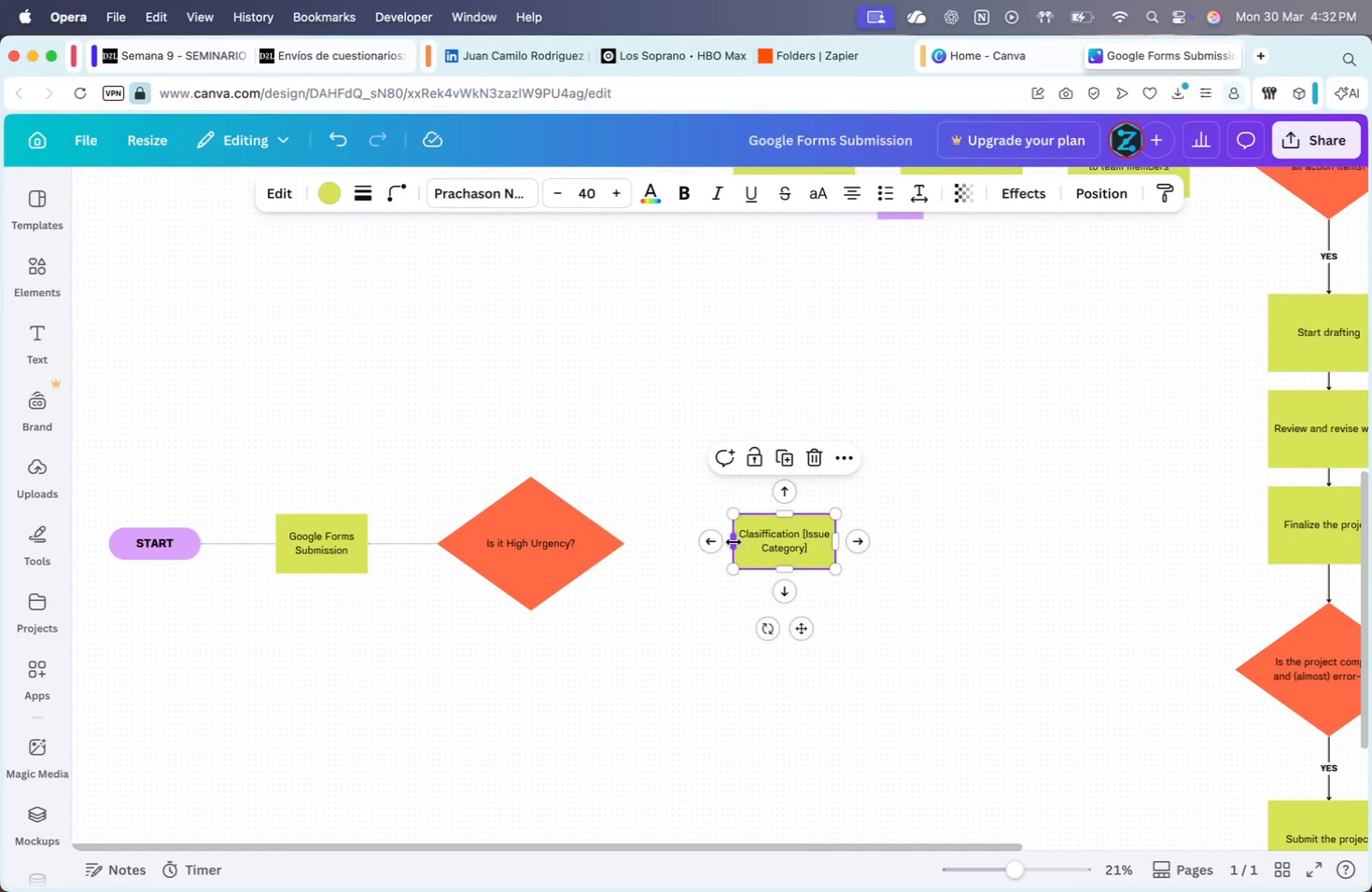 
left_click_drag(start_coordinate=[707, 544], to_coordinate=[630, 543])
 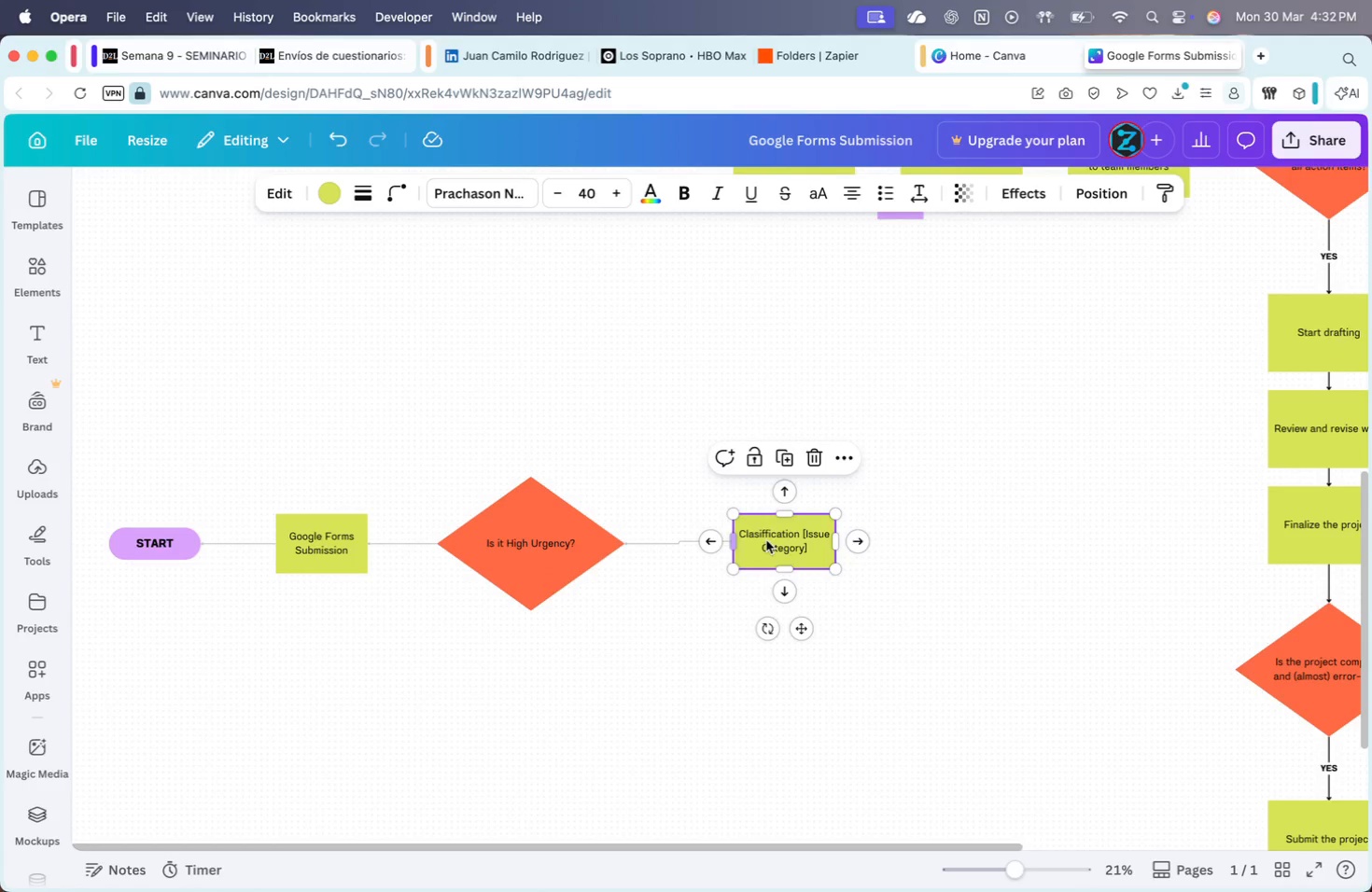 
left_click_drag(start_coordinate=[777, 539], to_coordinate=[717, 541])
 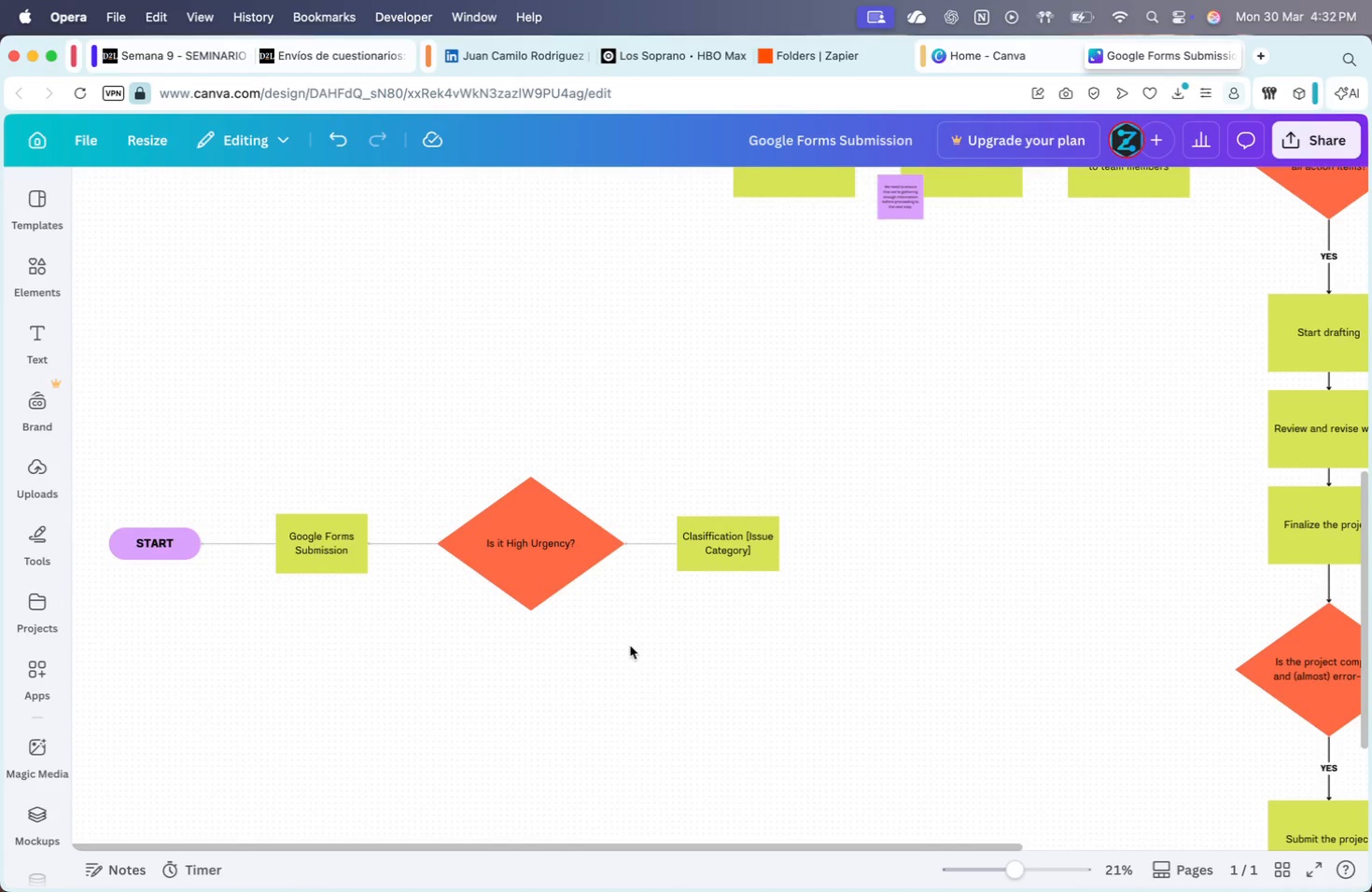 
left_click_drag(start_coordinate=[595, 592], to_coordinate=[743, 592])
 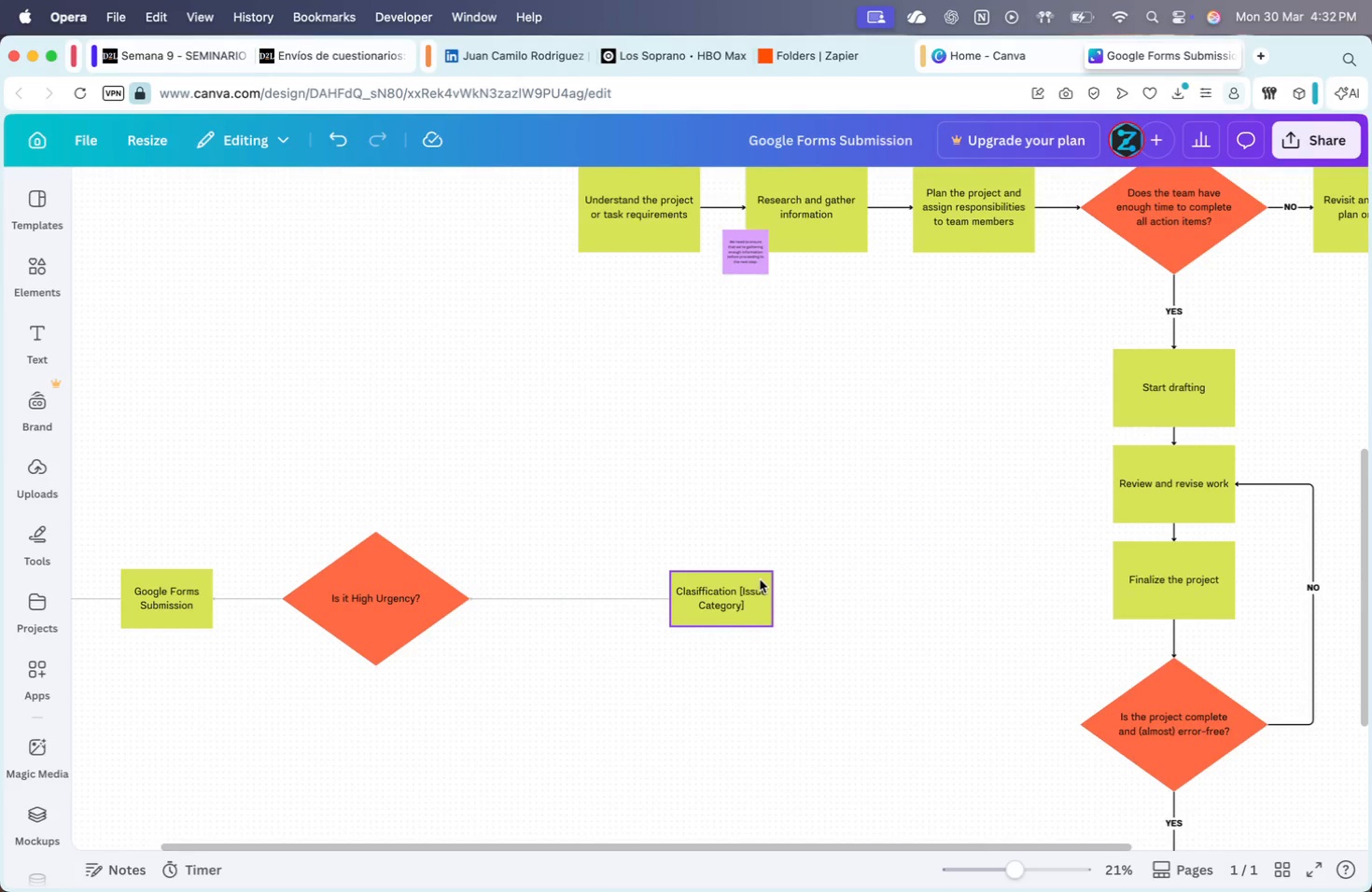 
scroll: coordinate [608, 524], scroll_direction: down, amount: 9.0
 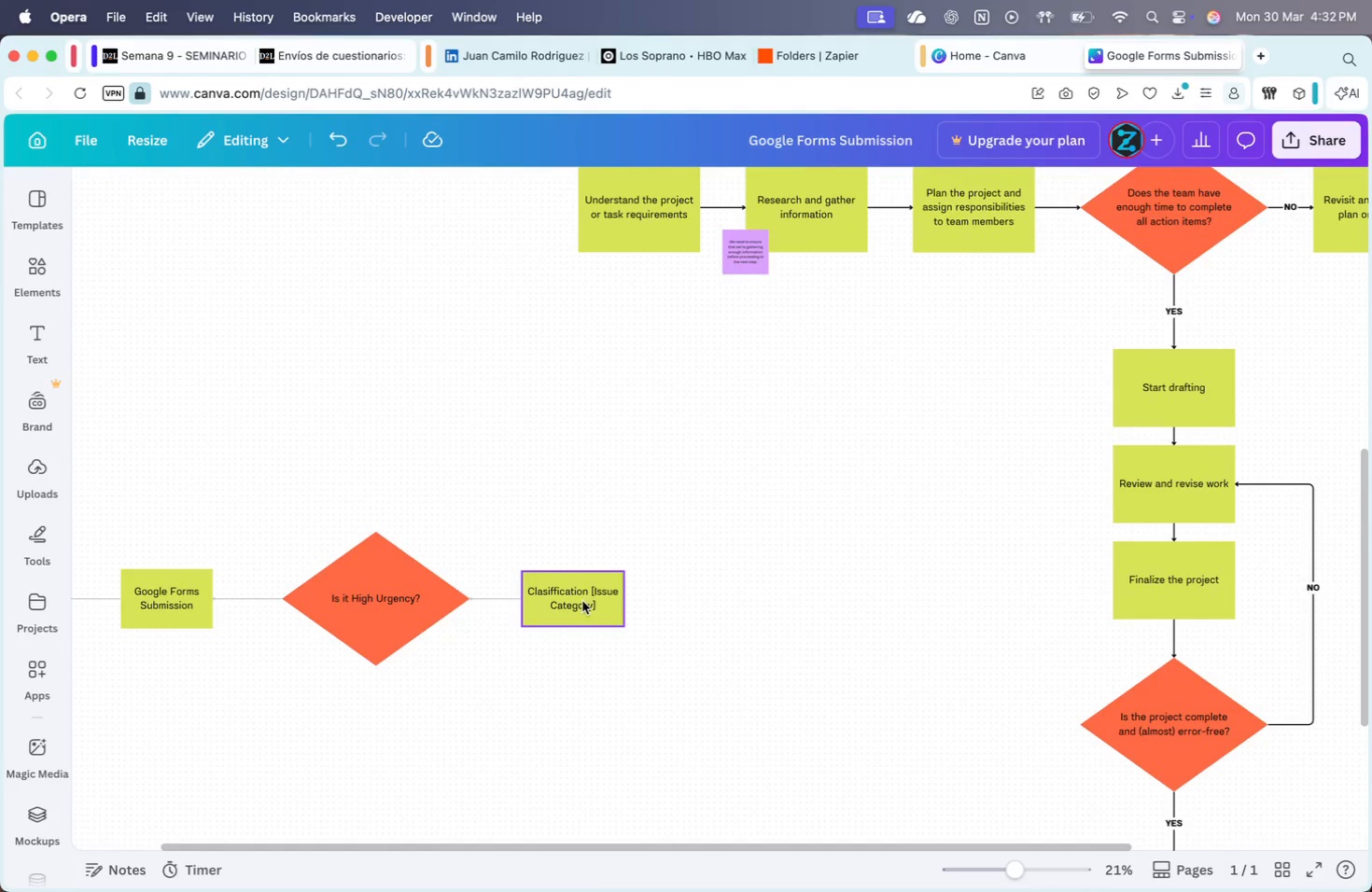 
left_click_drag(start_coordinate=[735, 605], to_coordinate=[678, 604])
 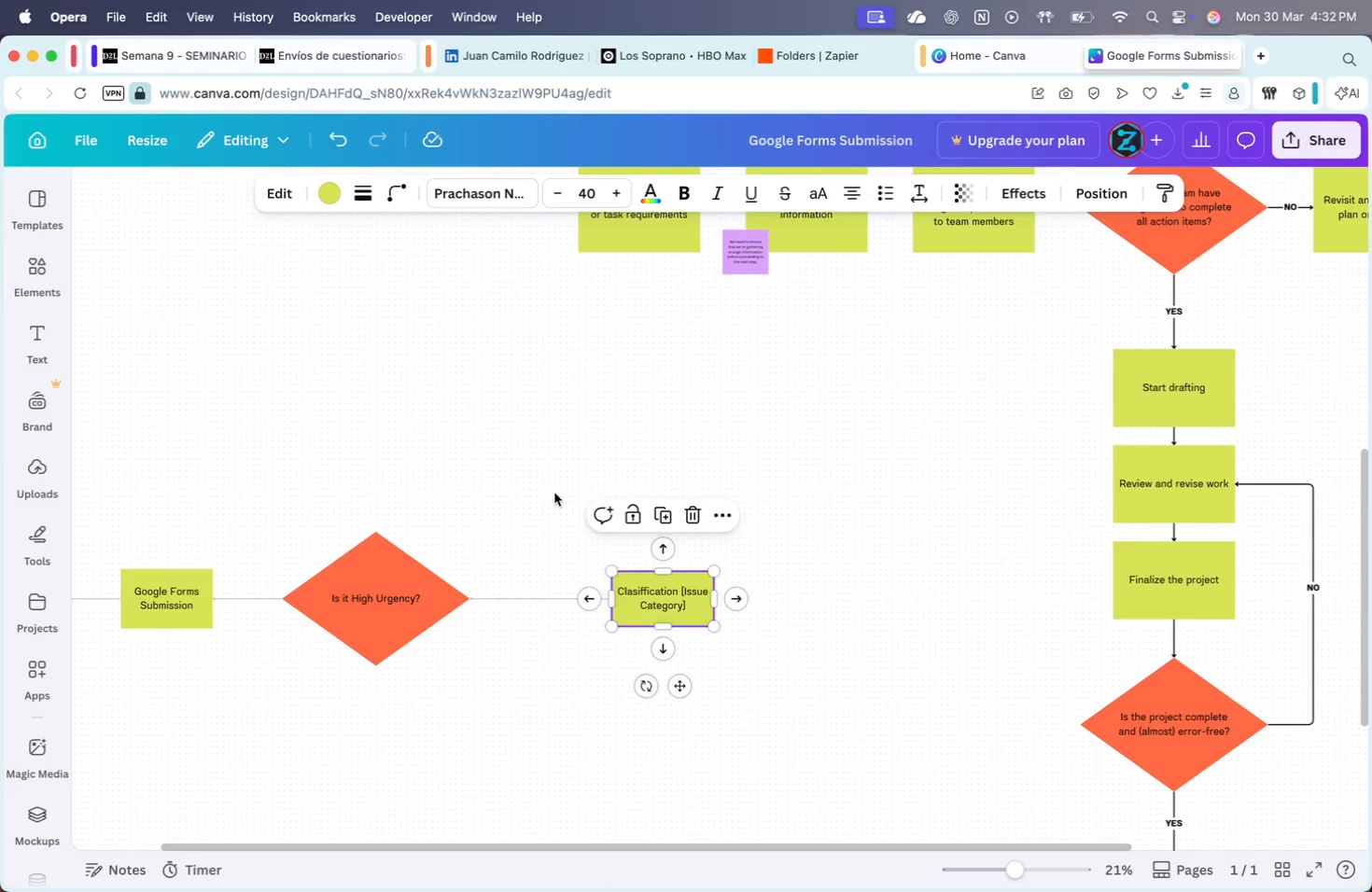 
left_click_drag(start_coordinate=[553, 491], to_coordinate=[552, 514])
 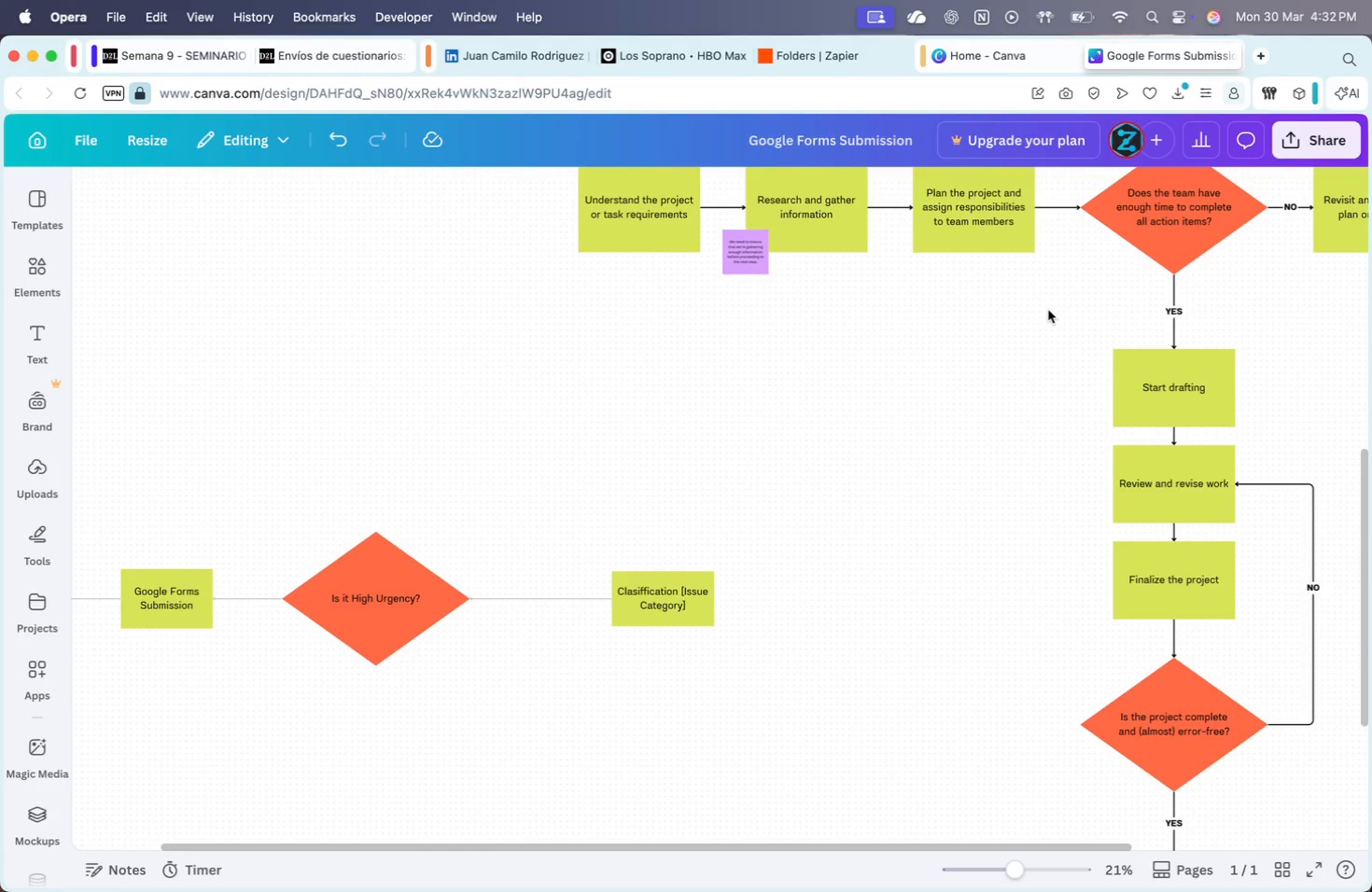 
mouse_move([1154, 369])
 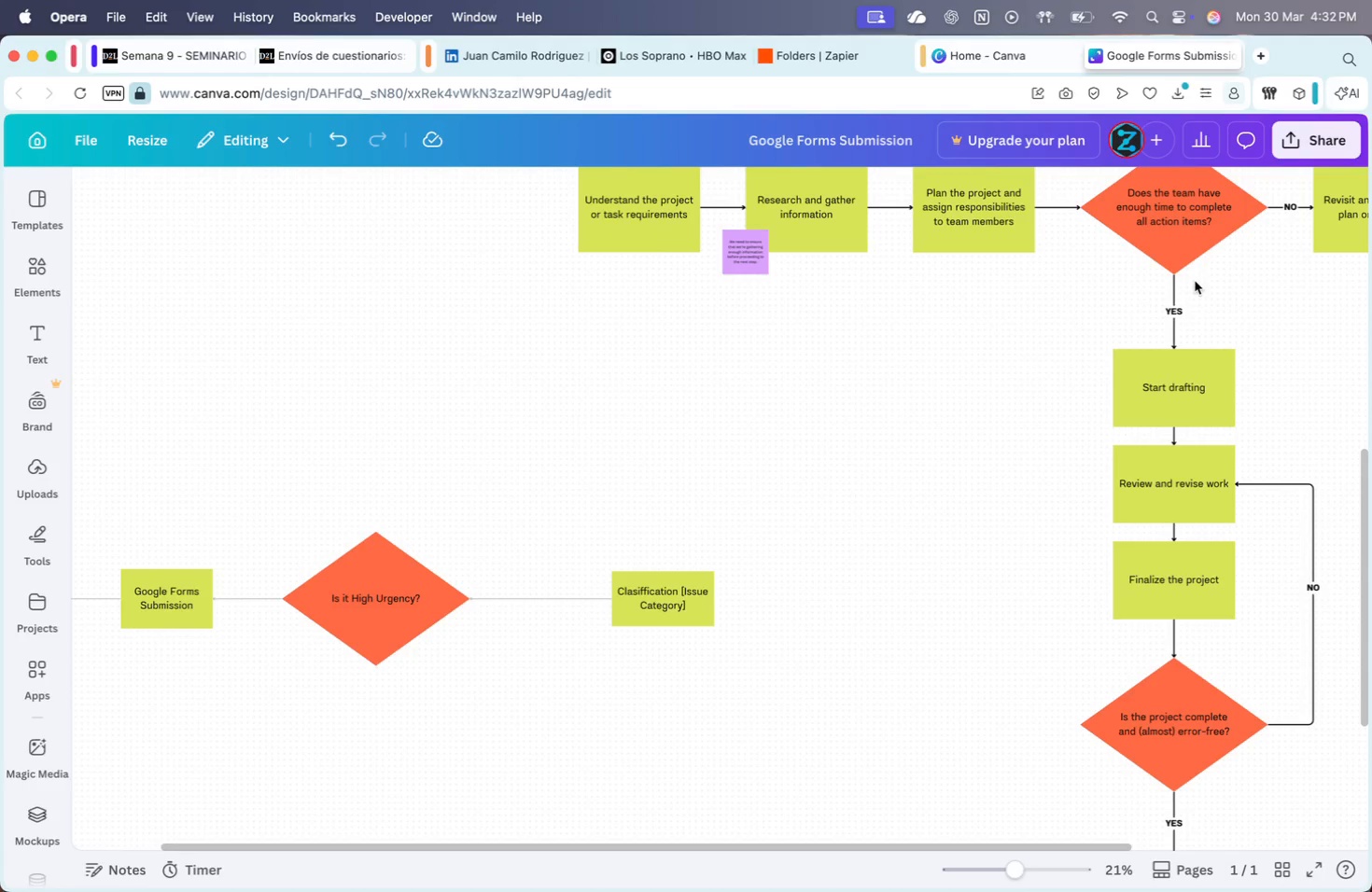 
left_click([1172, 315])
 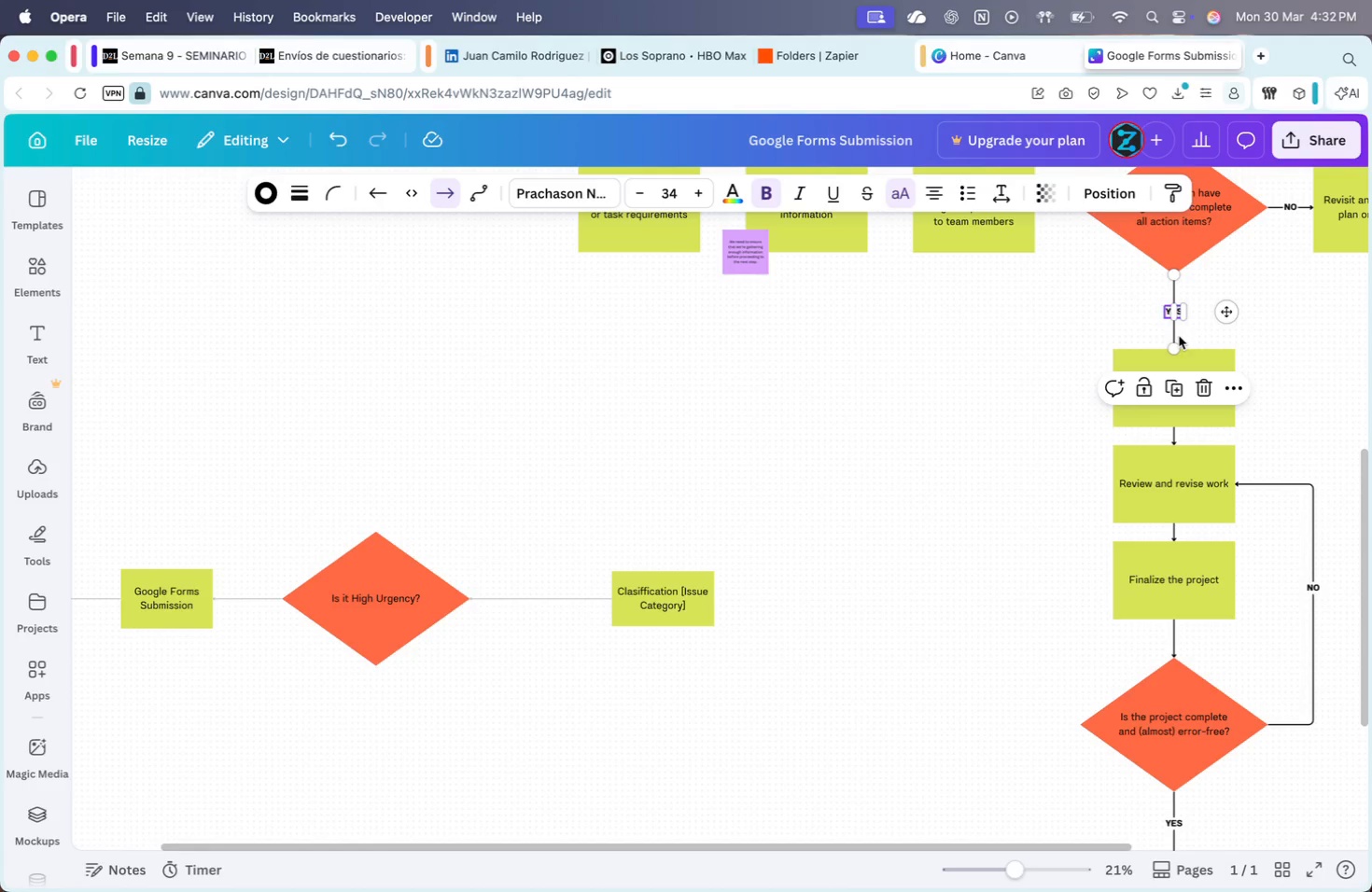 
key(Meta+CommandLeft)
 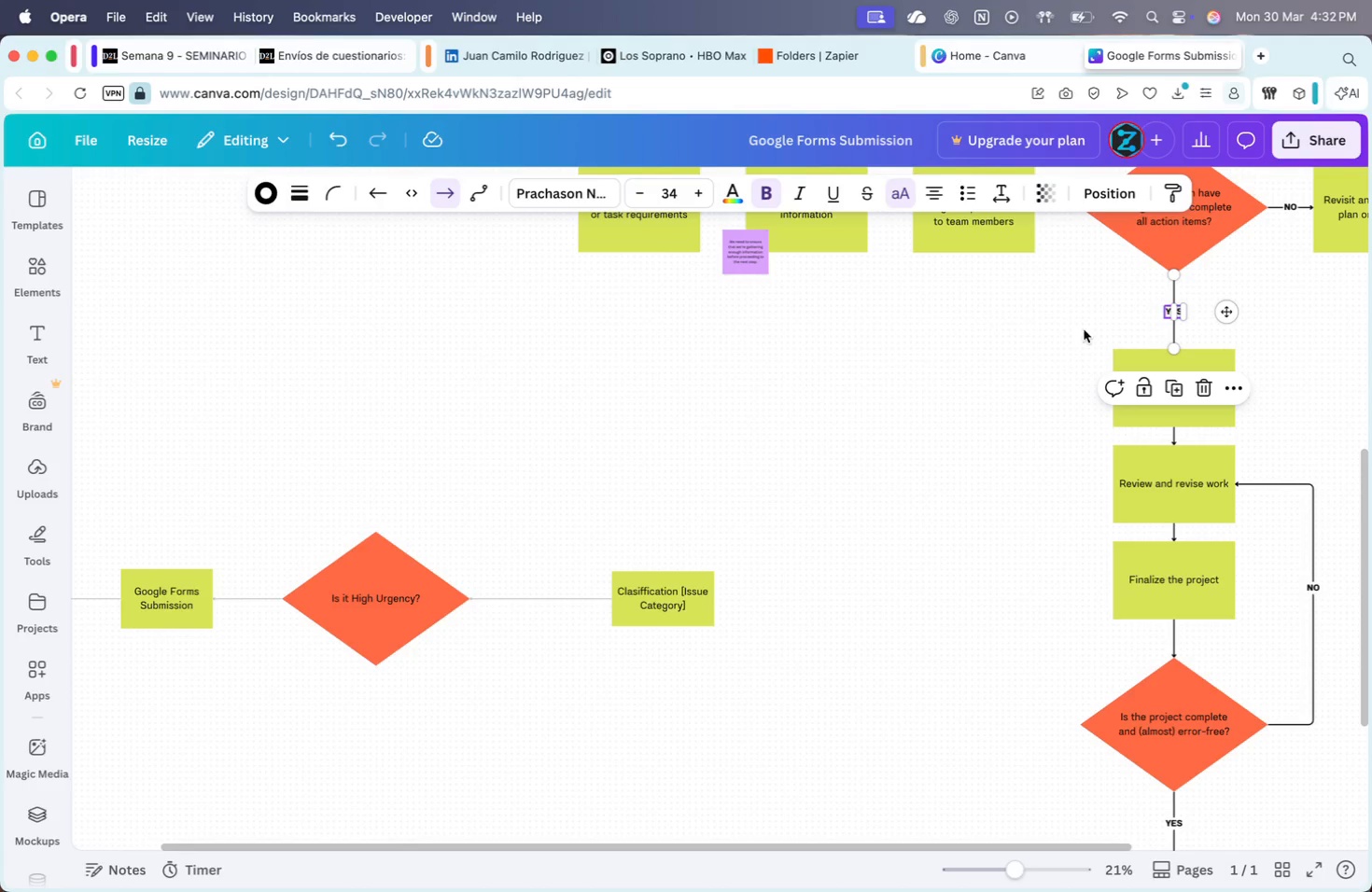 
key(Meta+C)
 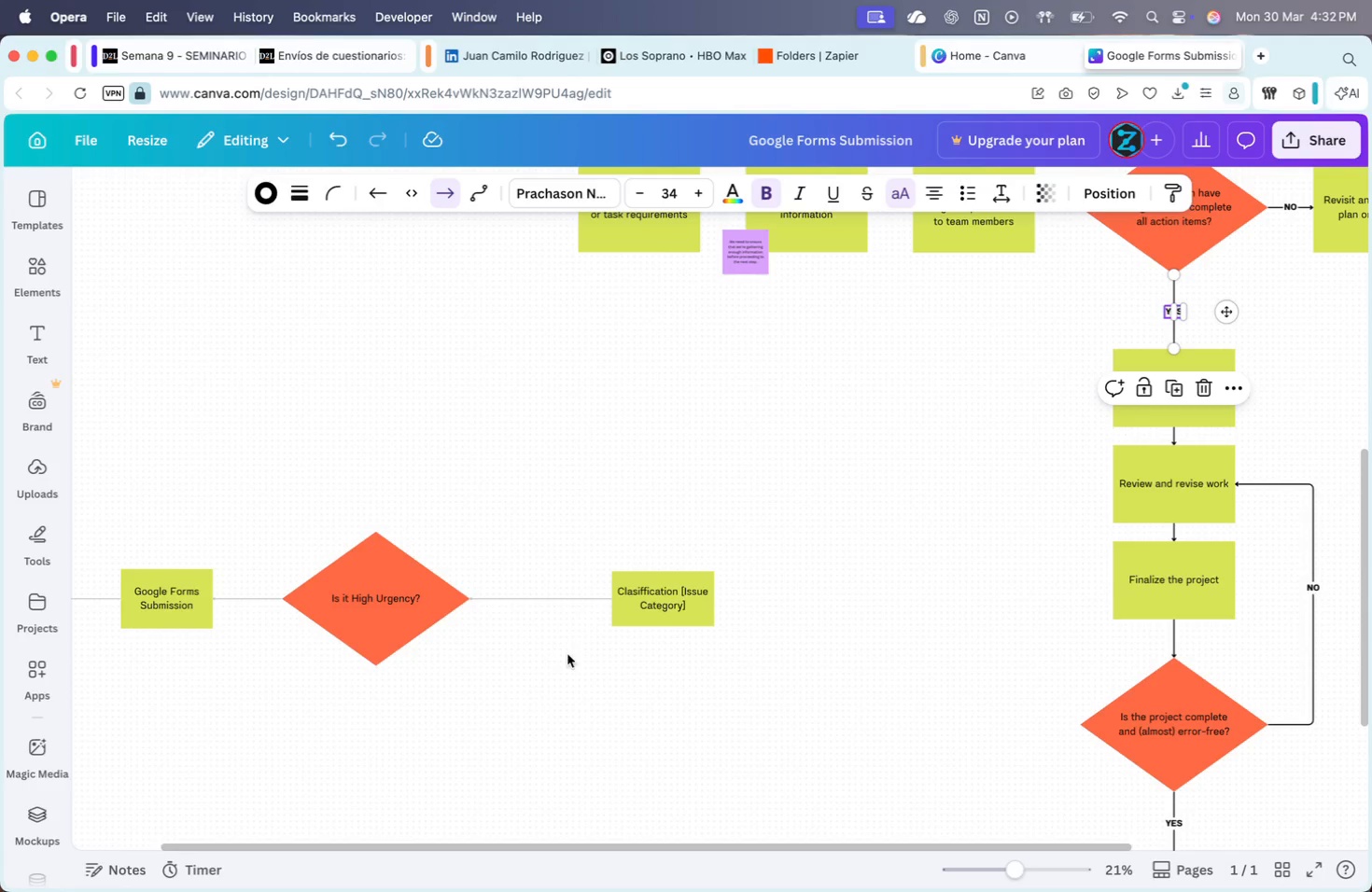 
left_click([525, 700])
 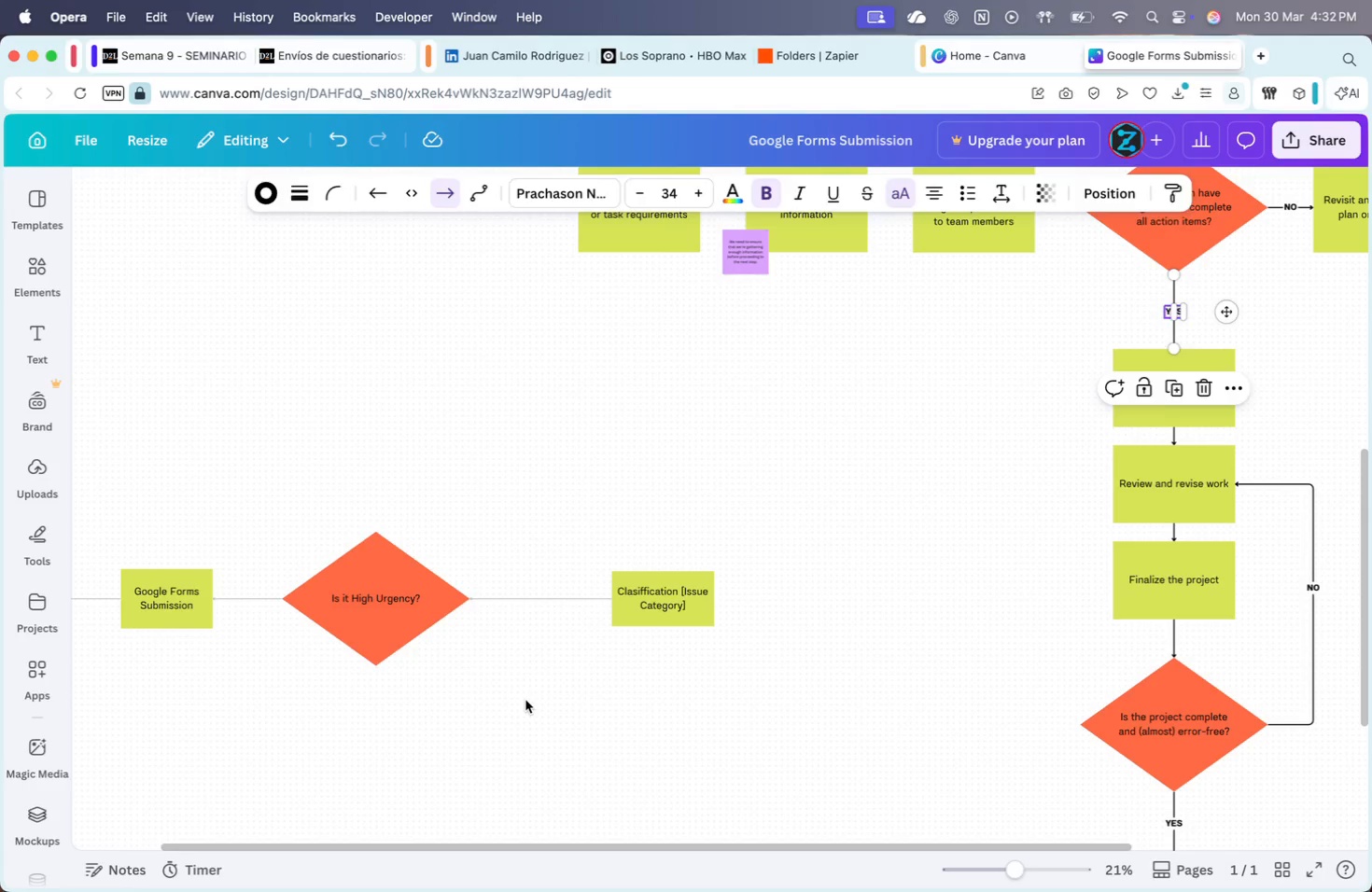 
key(Meta+CommandLeft)
 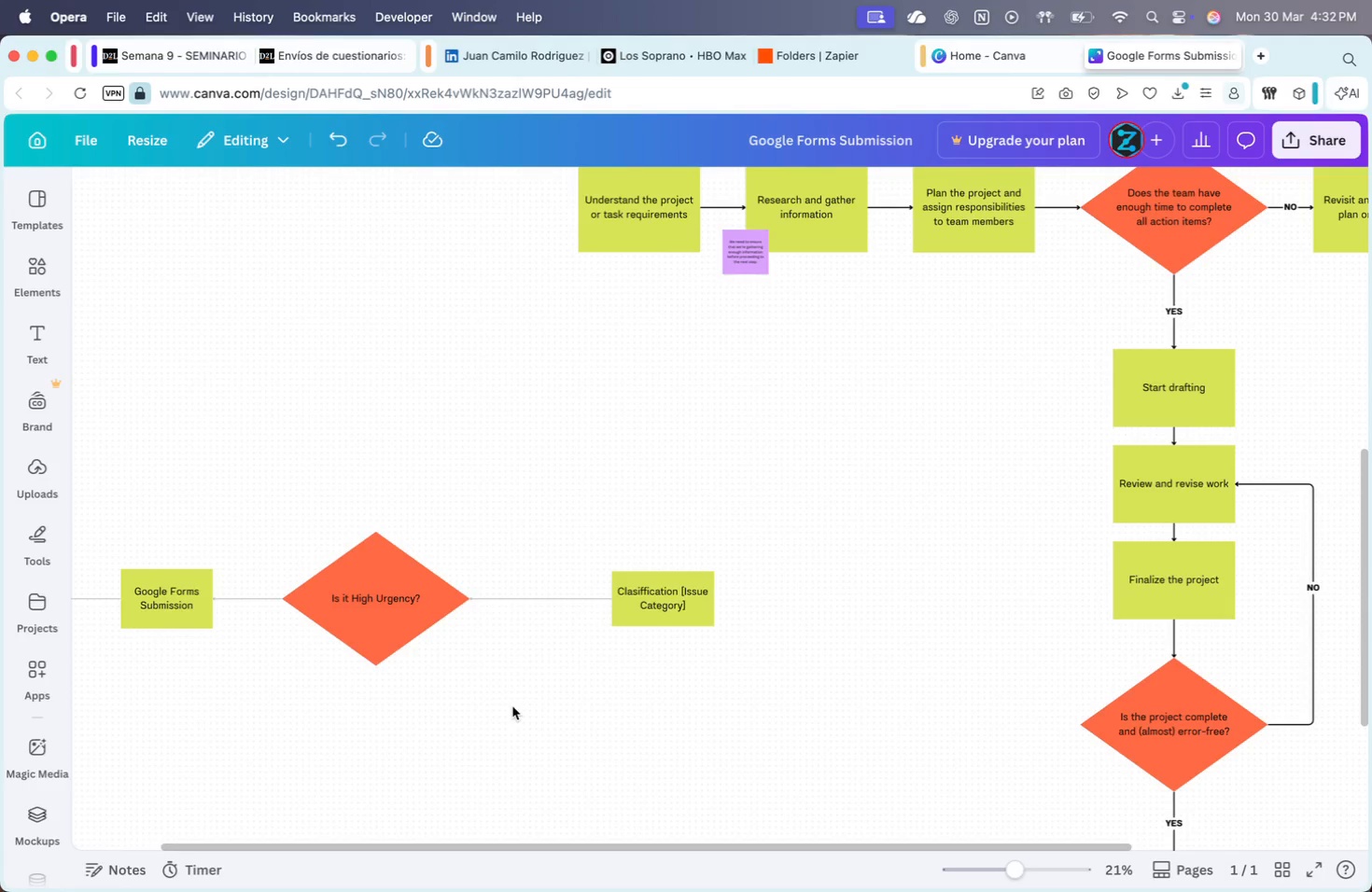 
key(Meta+V)
 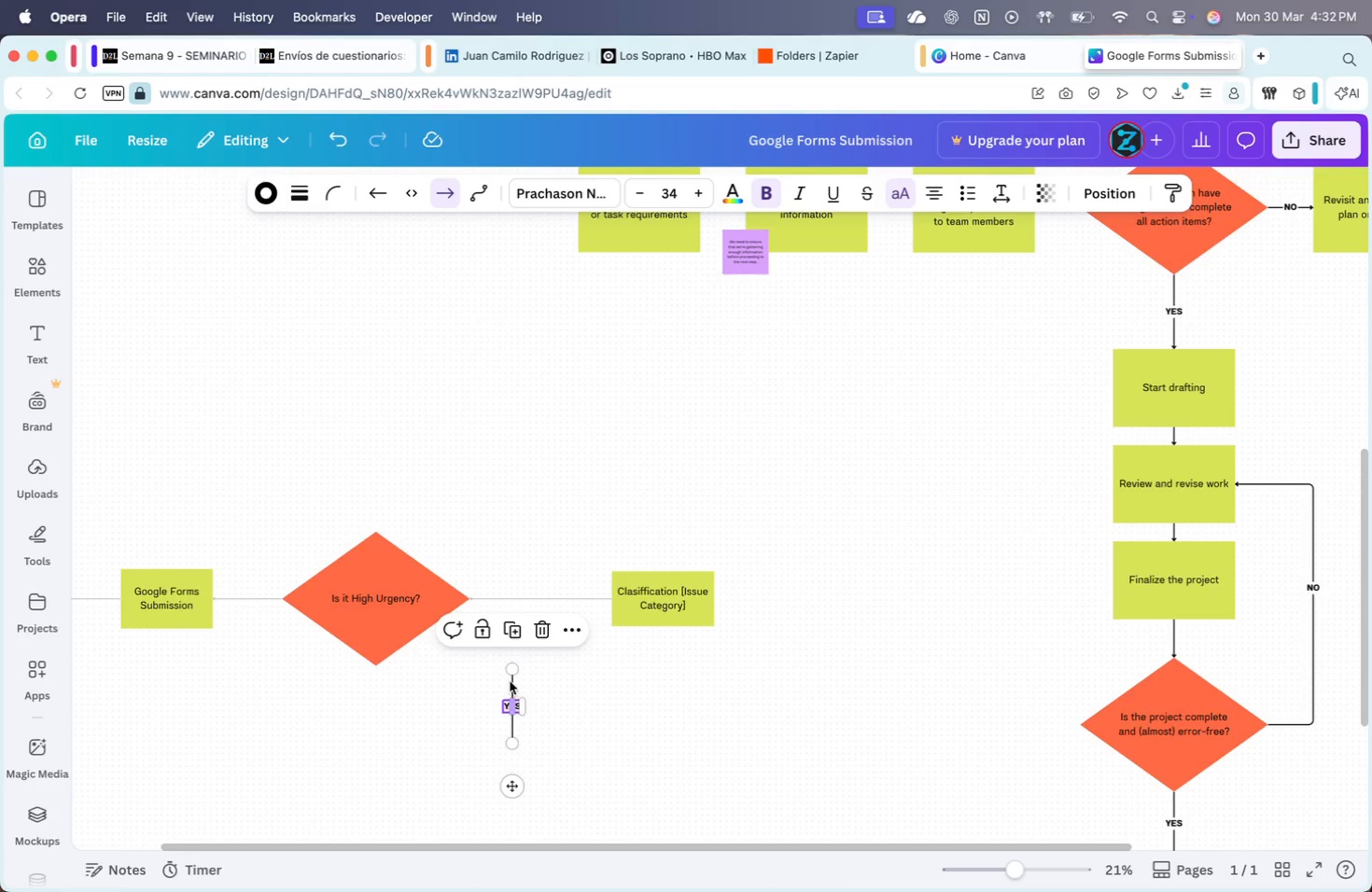 
left_click_drag(start_coordinate=[511, 665], to_coordinate=[374, 666])
 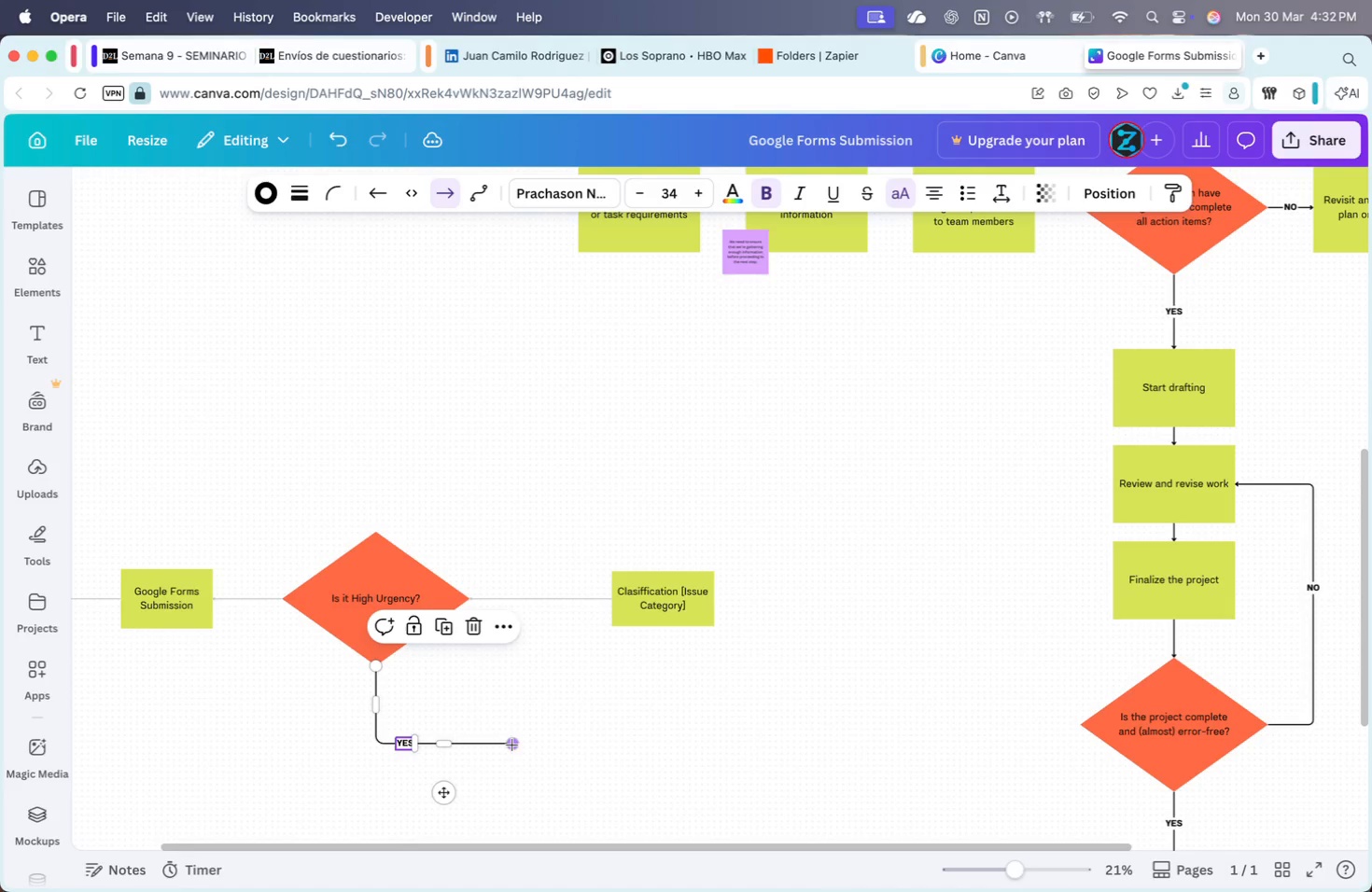 
left_click_drag(start_coordinate=[512, 742], to_coordinate=[377, 734])
 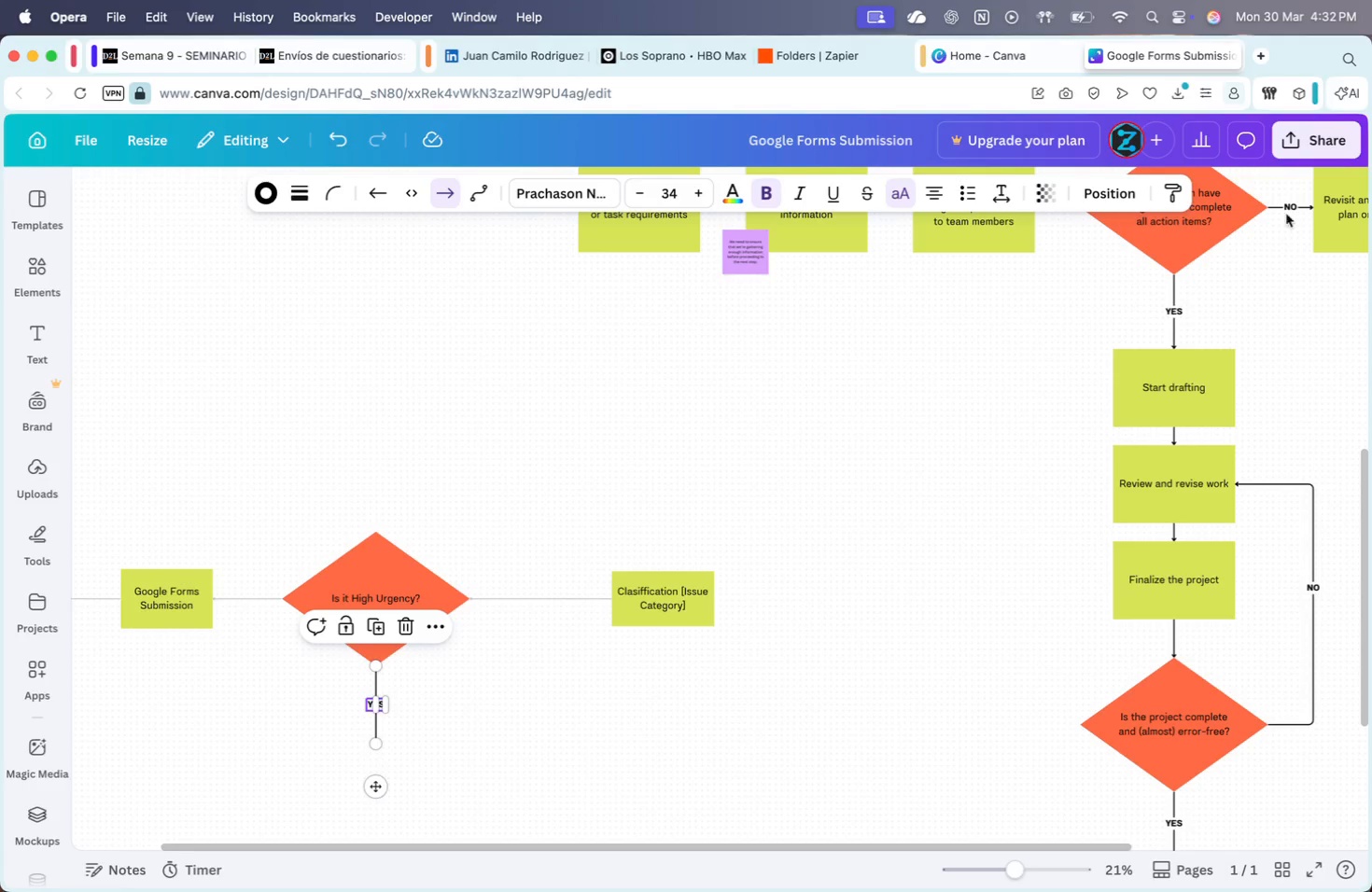 
left_click([1289, 205])
 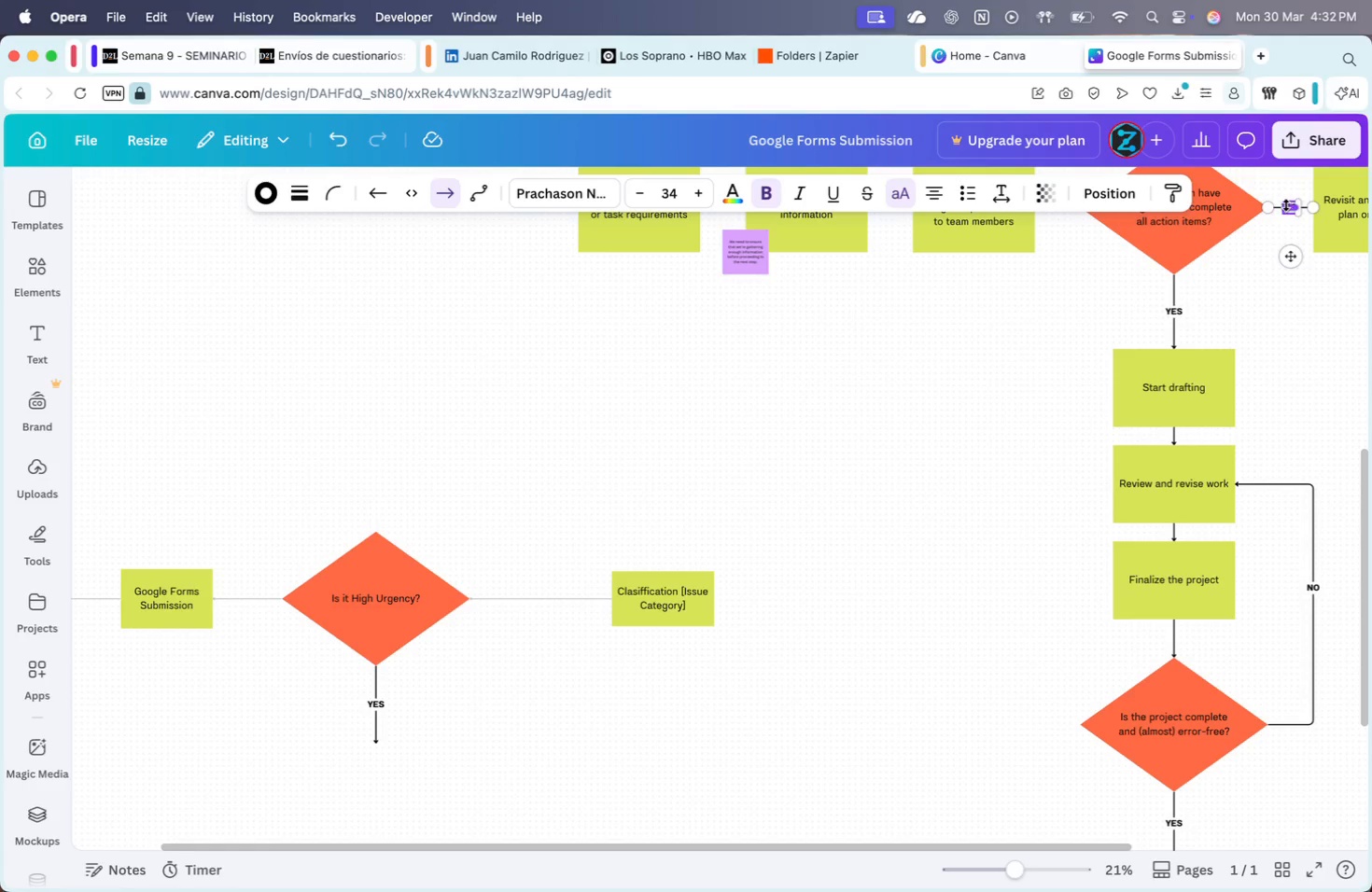 
key(Meta+C)
 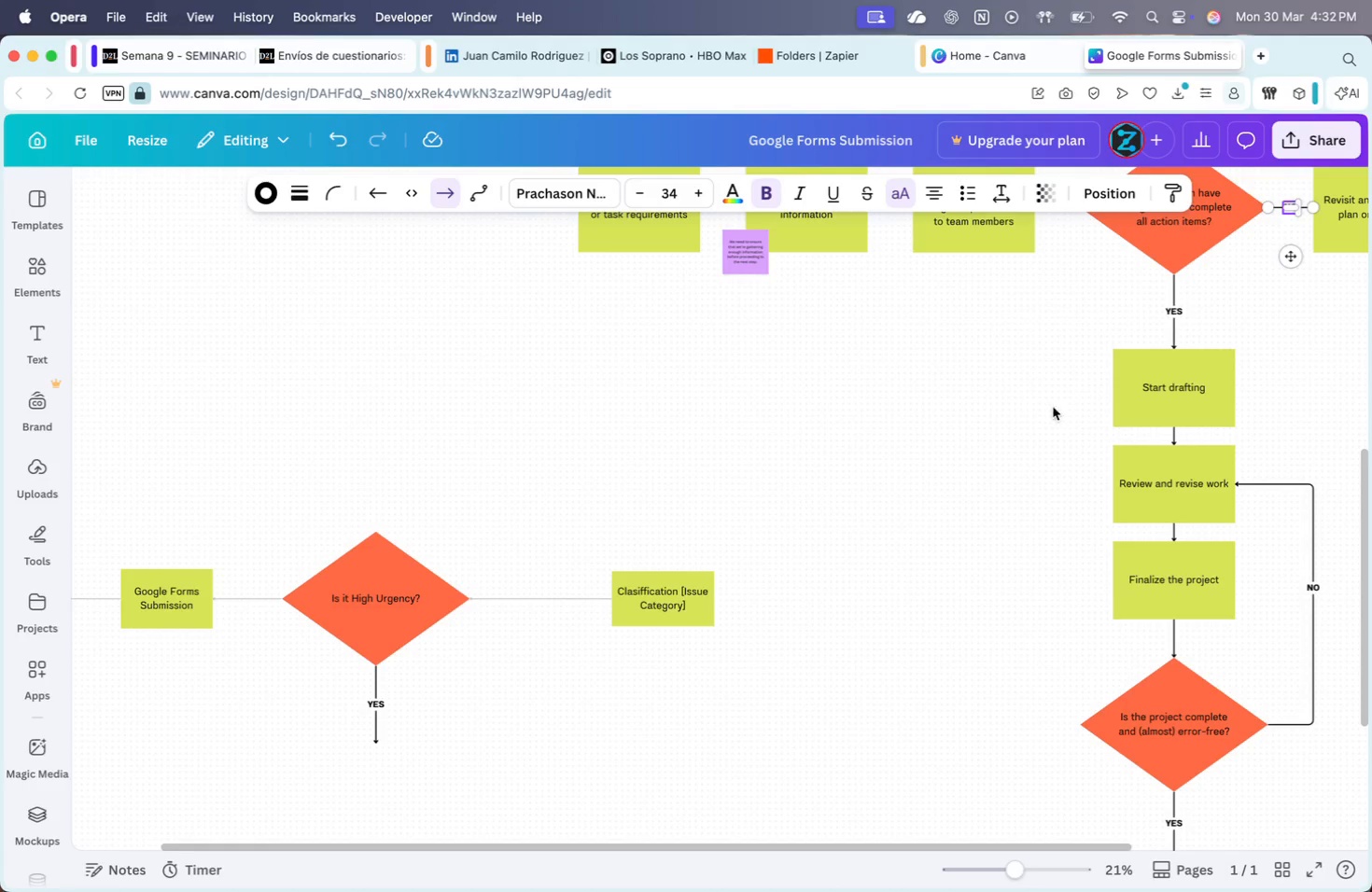 
key(Meta+V)
 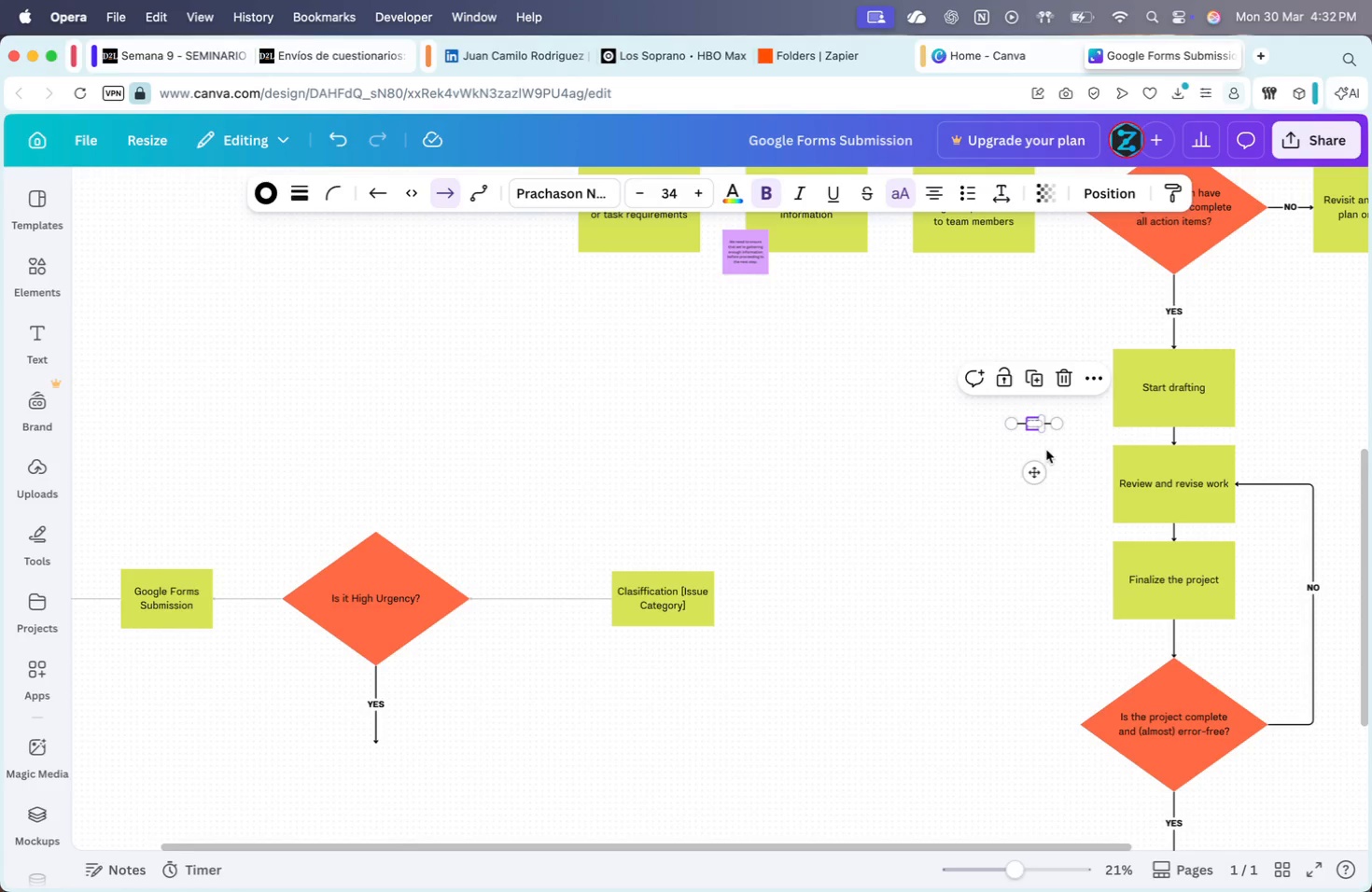 
left_click_drag(start_coordinate=[1037, 471], to_coordinate=[518, 694])
 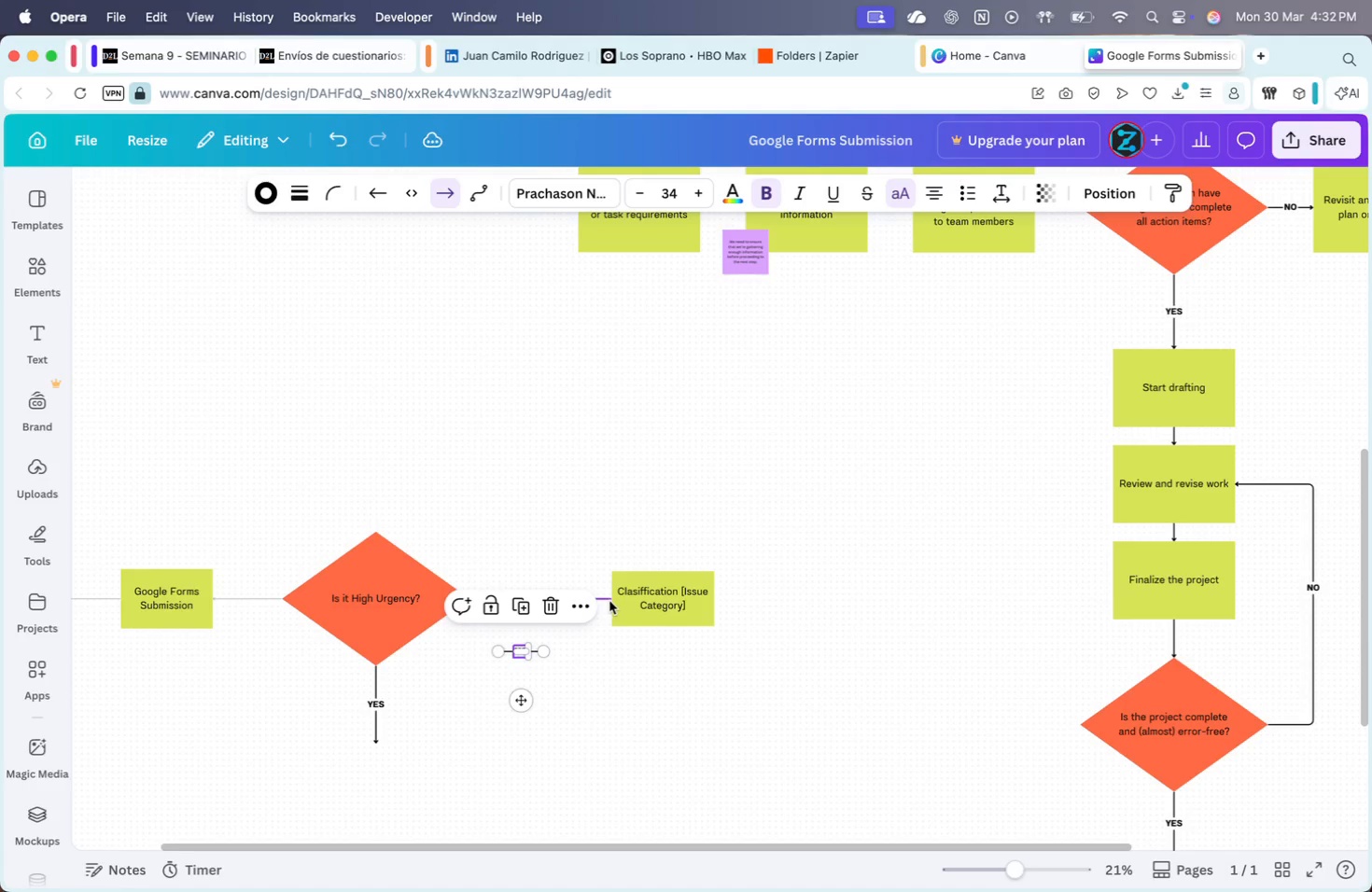 
left_click([605, 600])
 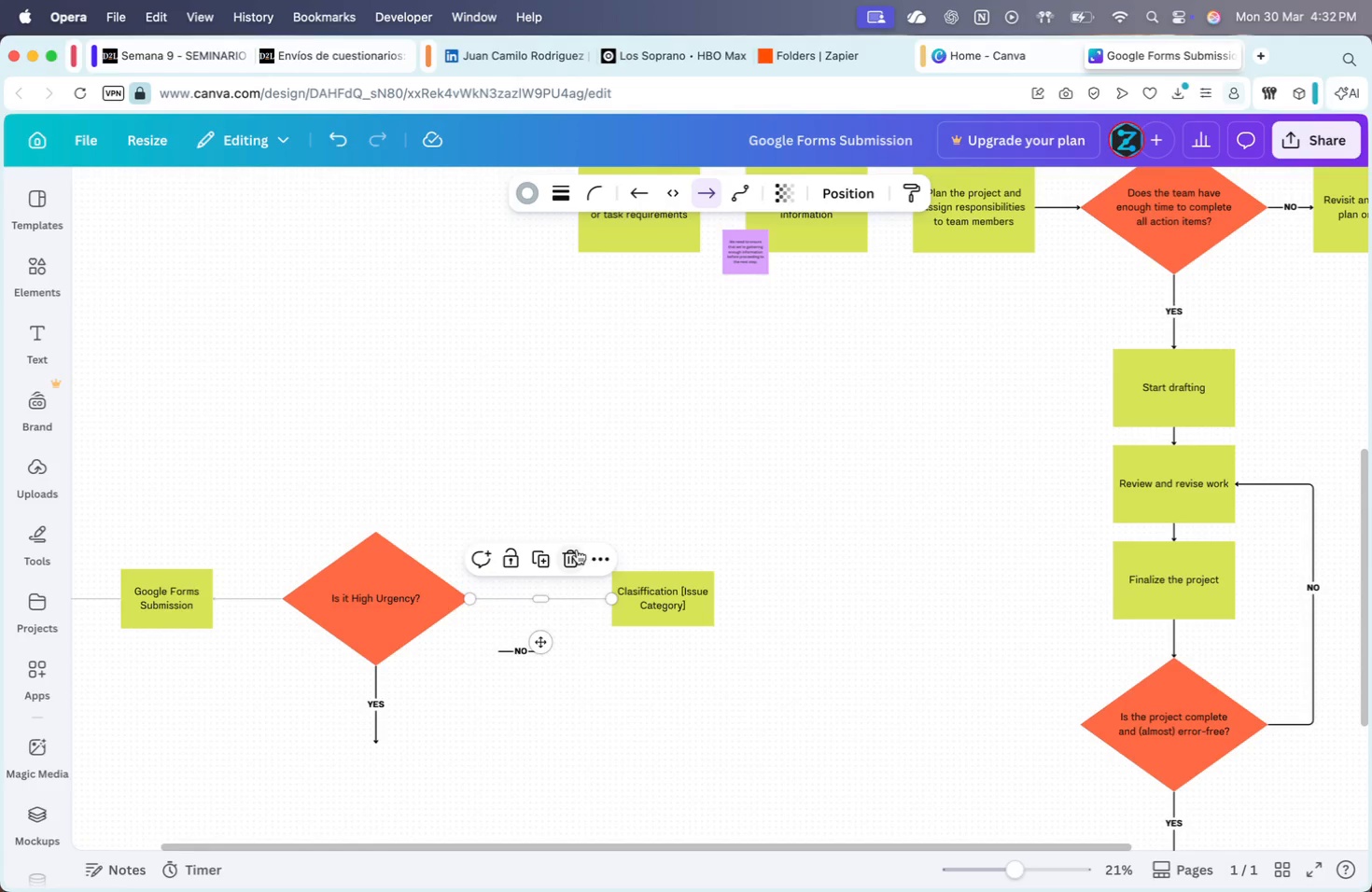 
left_click([567, 551])
 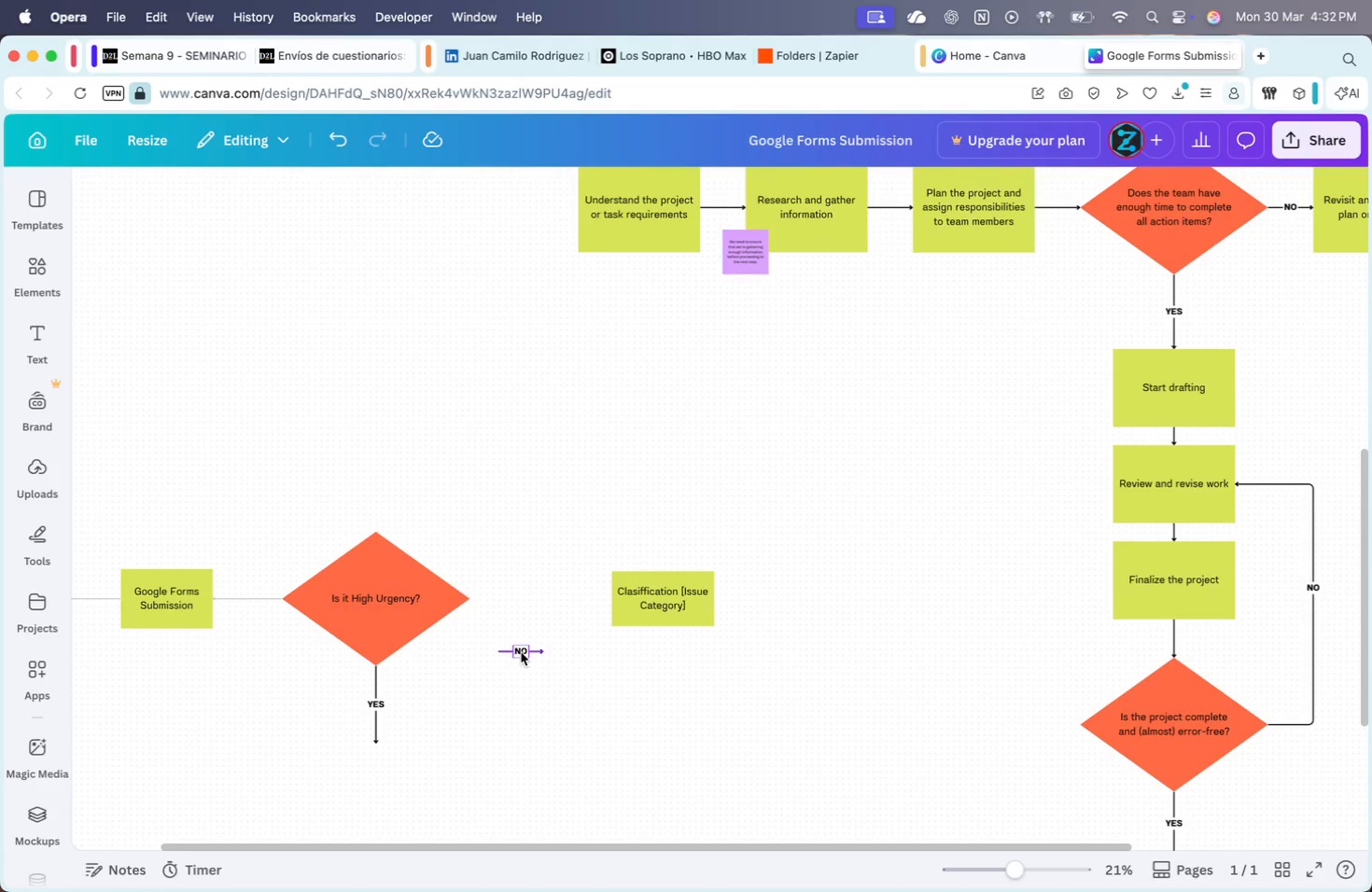 
left_click_drag(start_coordinate=[521, 652], to_coordinate=[520, 603])
 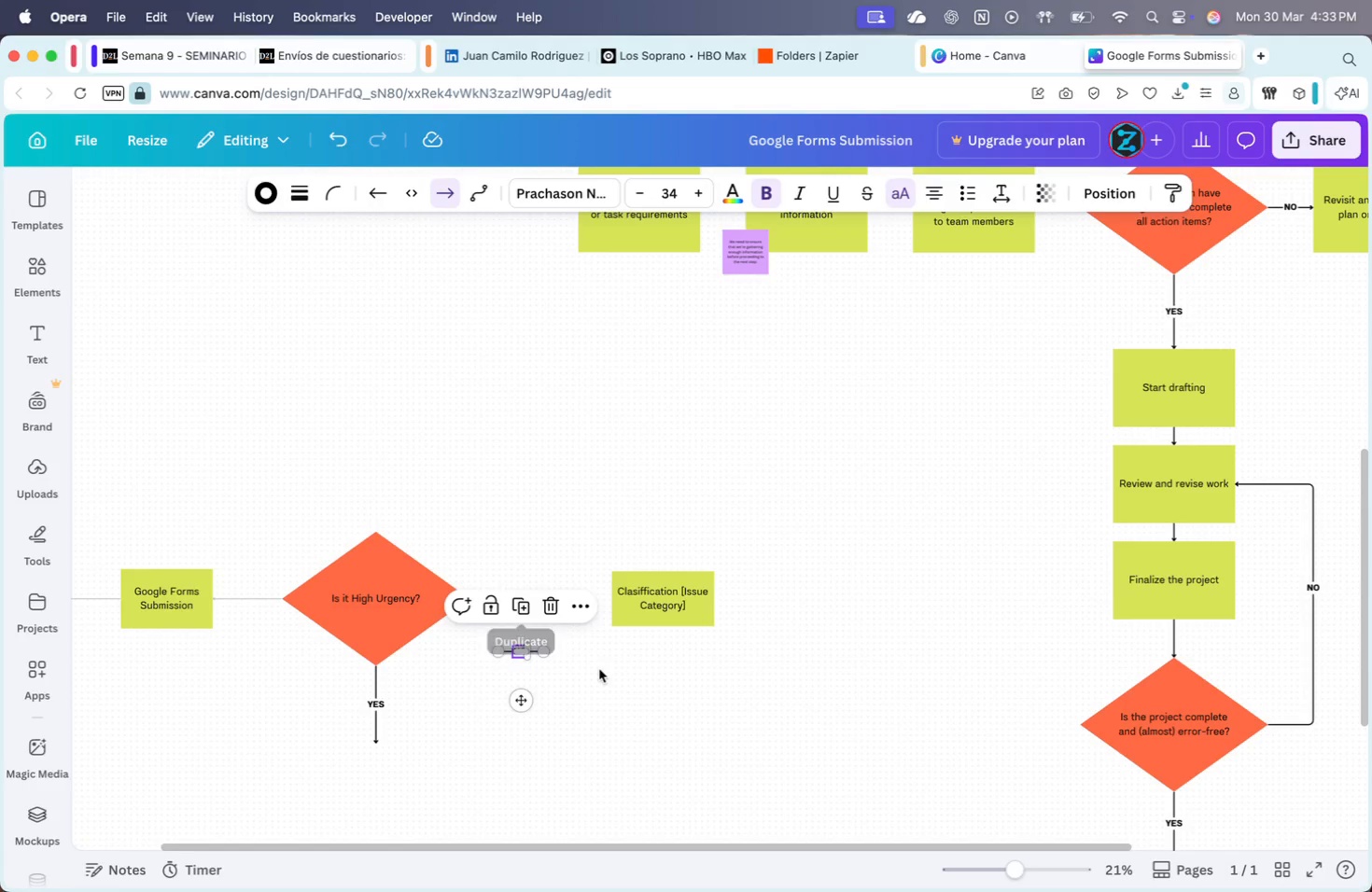 
left_click([602, 671])
 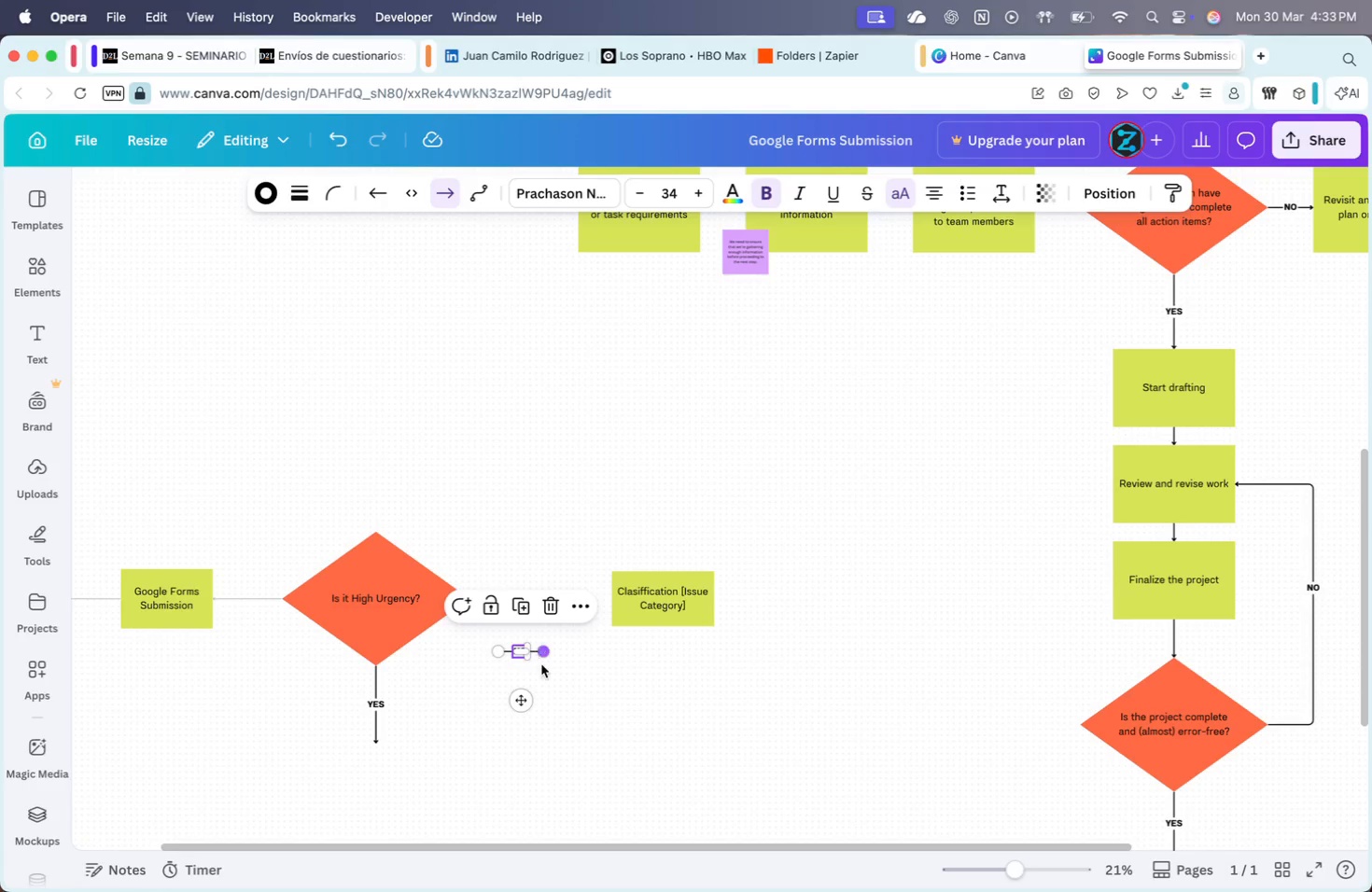 
left_click_drag(start_coordinate=[518, 711], to_coordinate=[514, 658])
 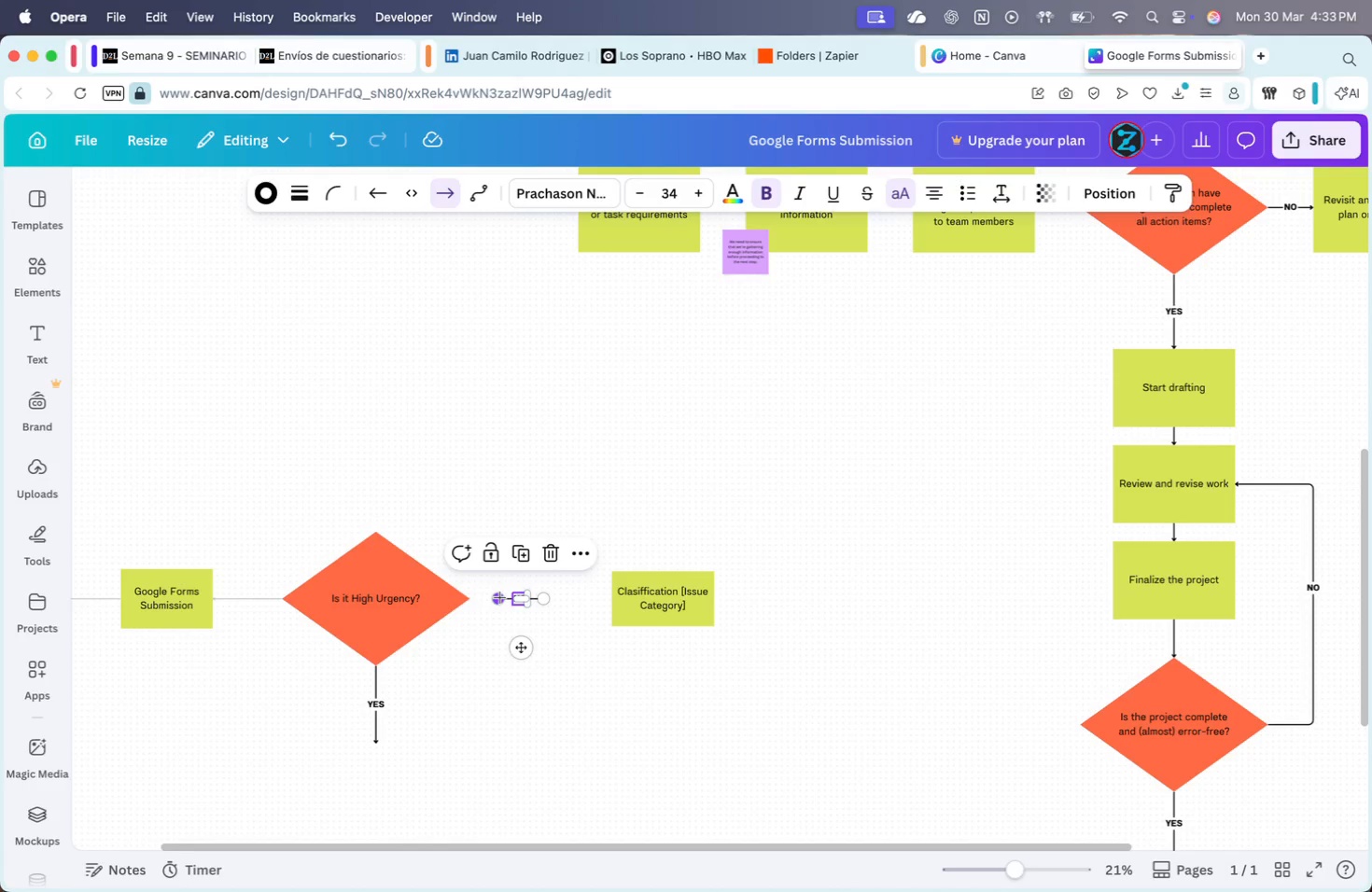 
left_click_drag(start_coordinate=[500, 597], to_coordinate=[469, 592])
 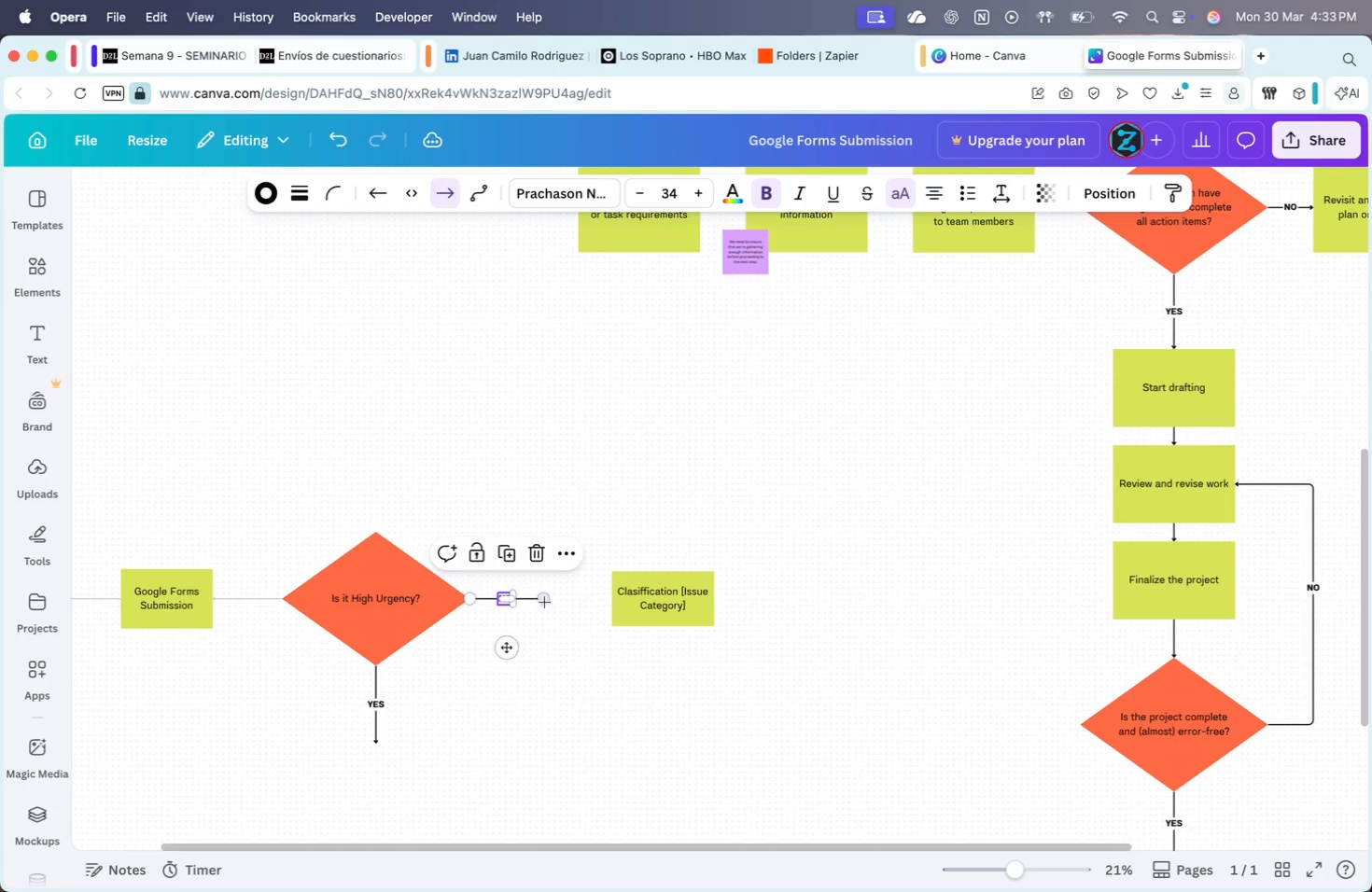 
left_click_drag(start_coordinate=[542, 599], to_coordinate=[621, 601])
 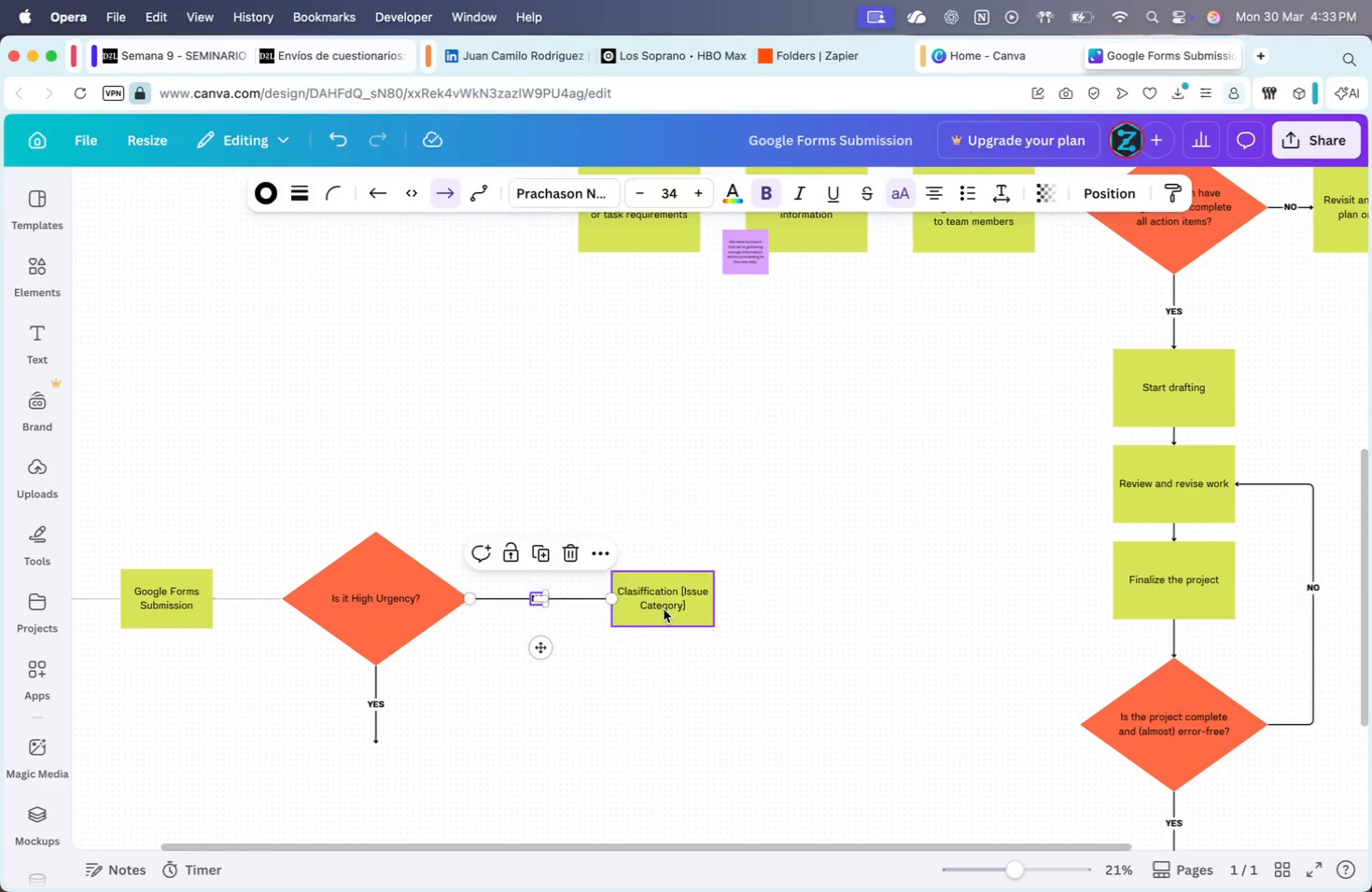 
left_click_drag(start_coordinate=[664, 609], to_coordinate=[625, 609])
 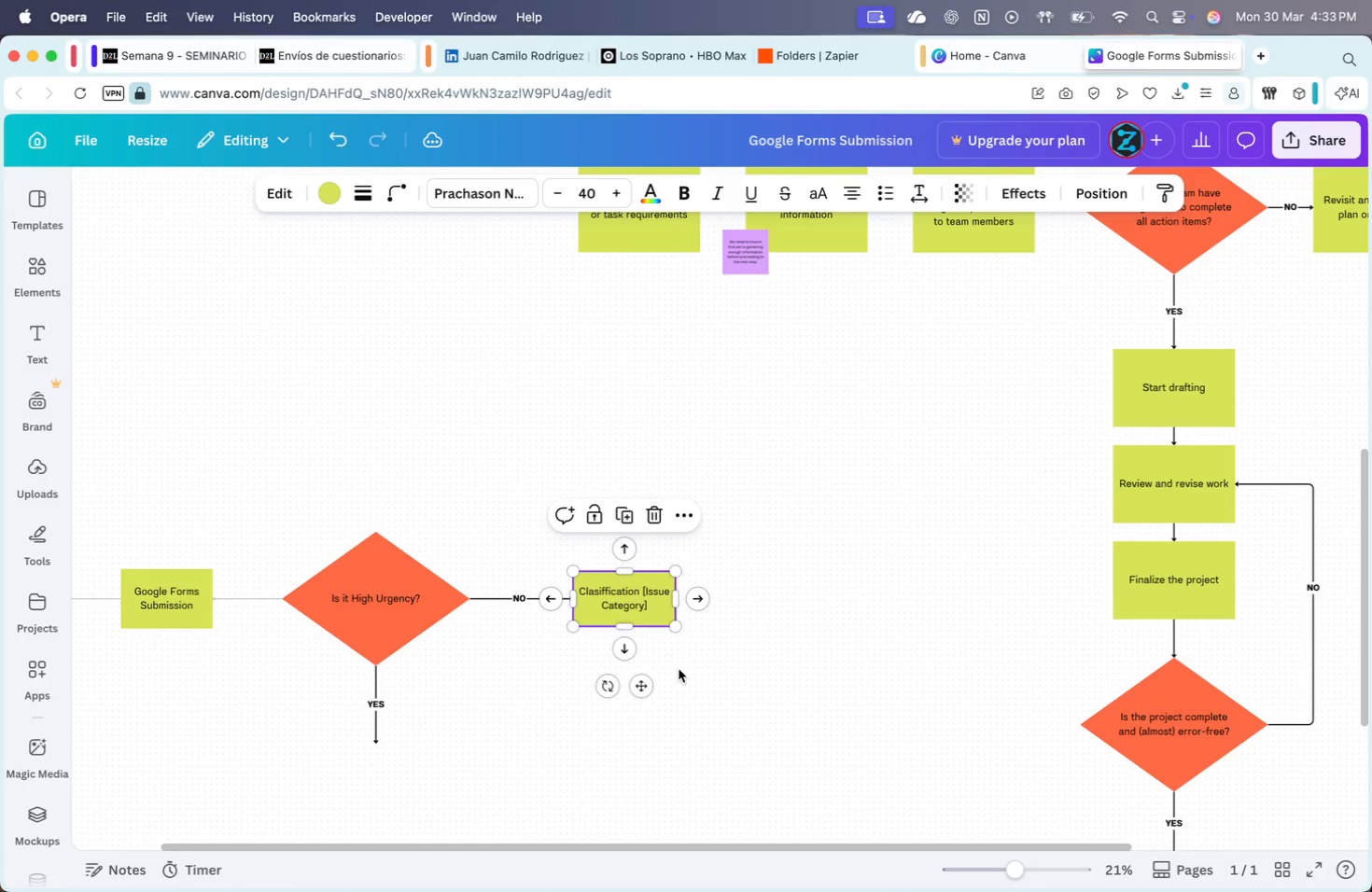 
left_click([679, 670])